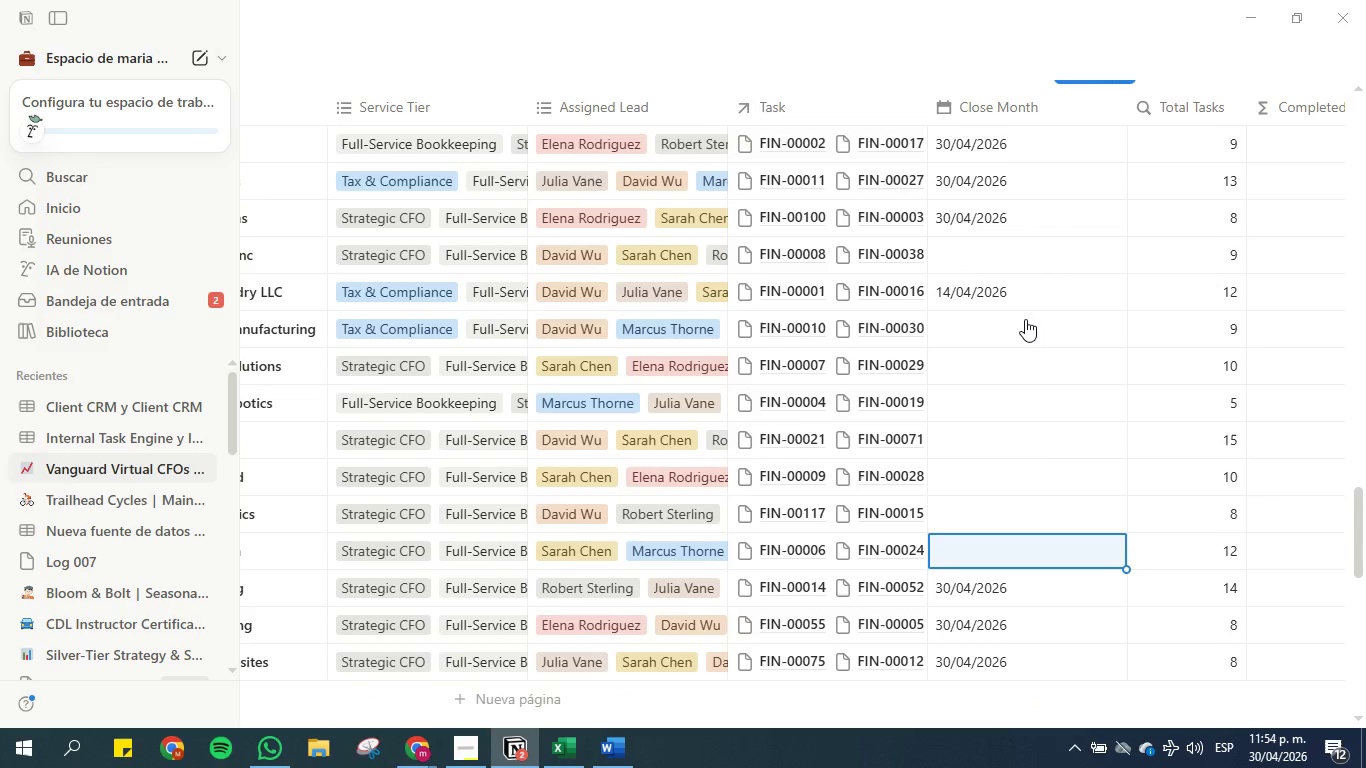 
key(Control+V)
 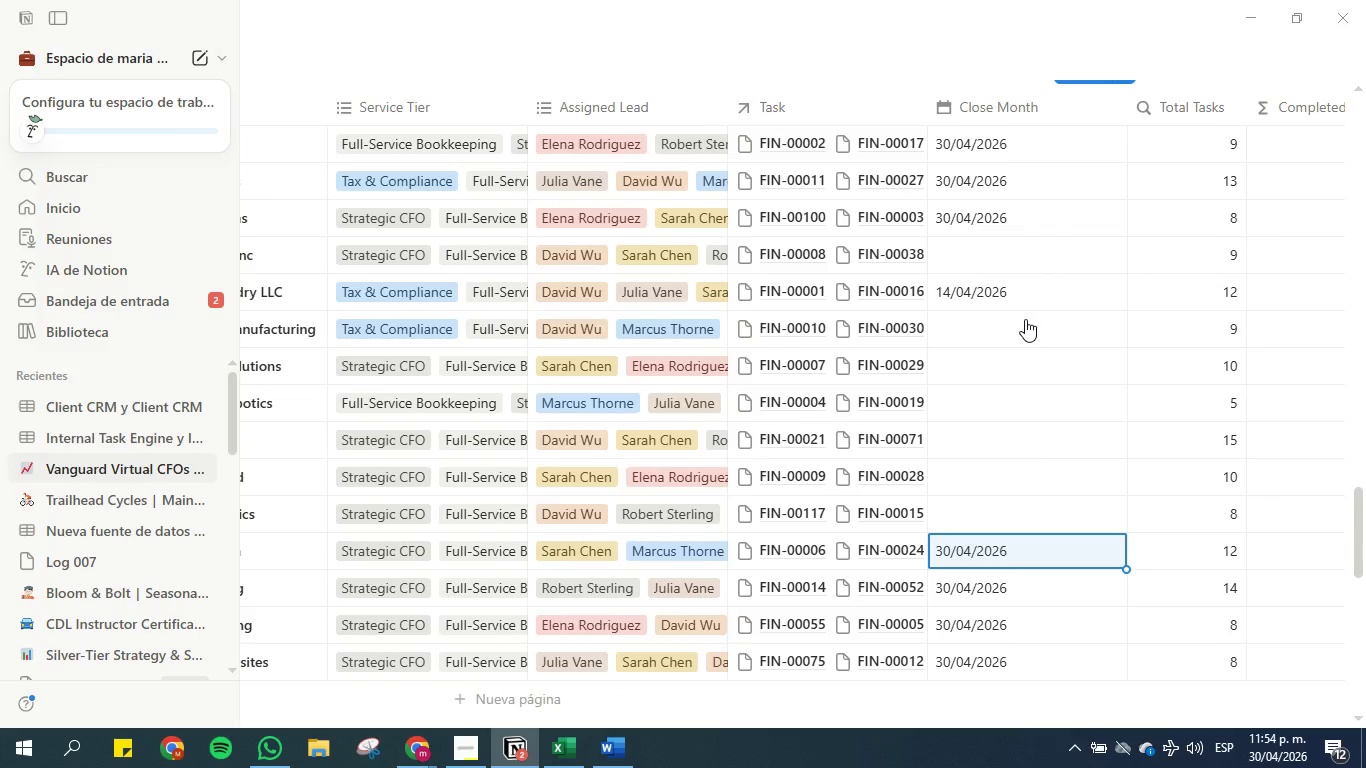 
key(ArrowUp)
 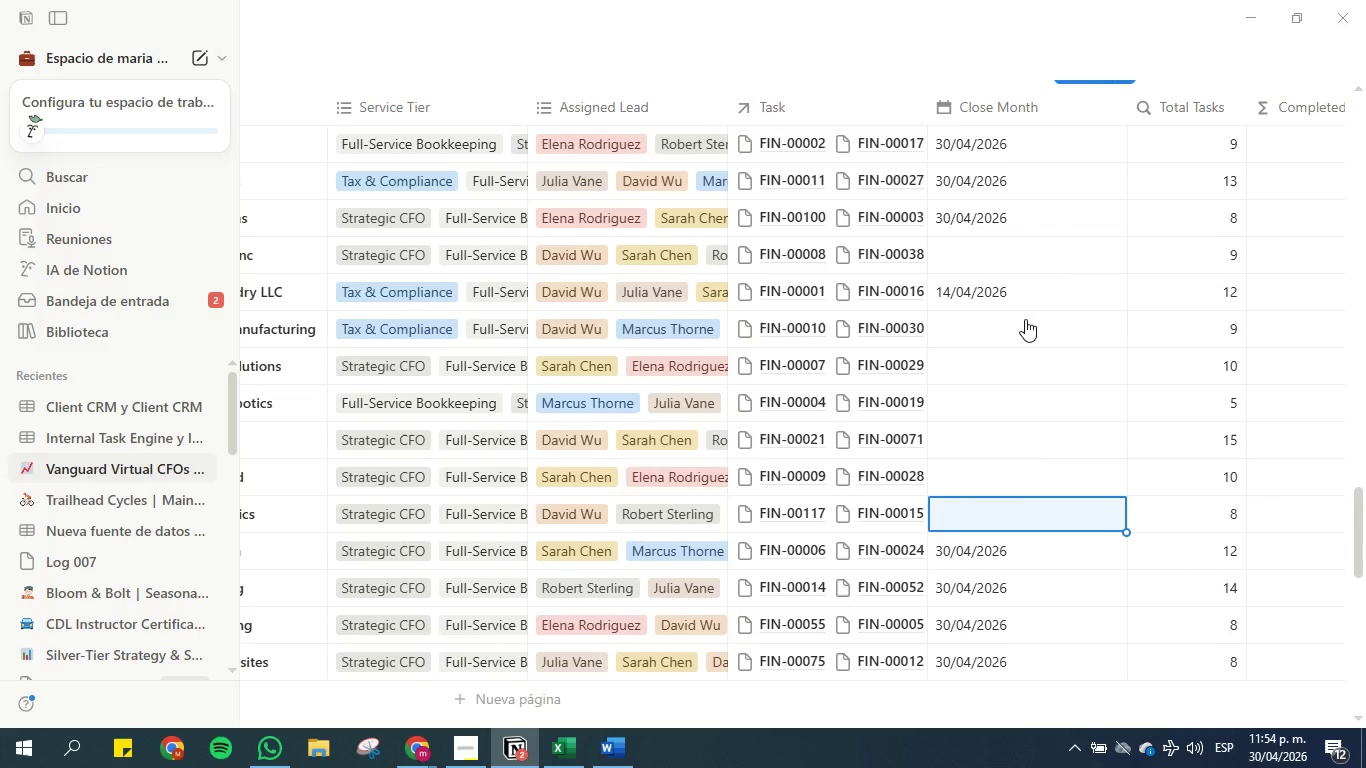 
key(Control+V)
 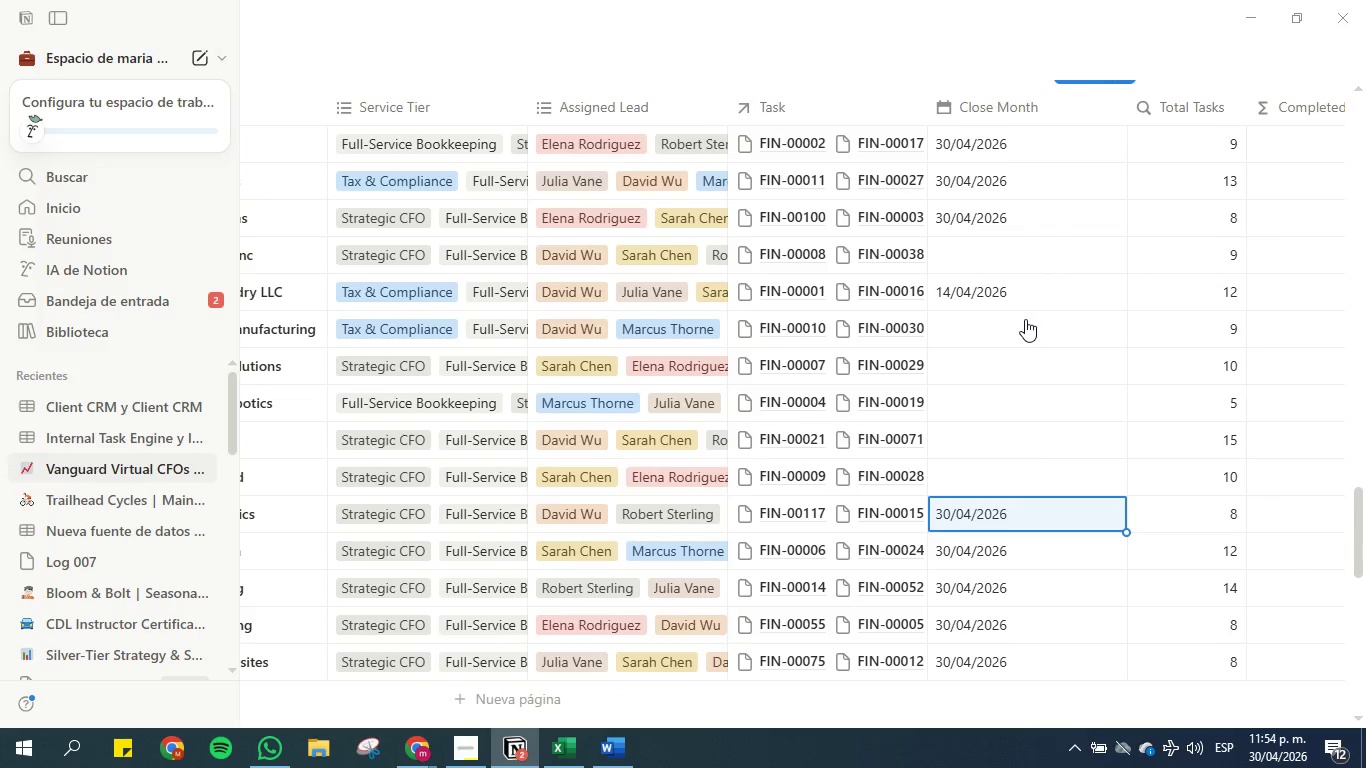 
key(ArrowUp)
 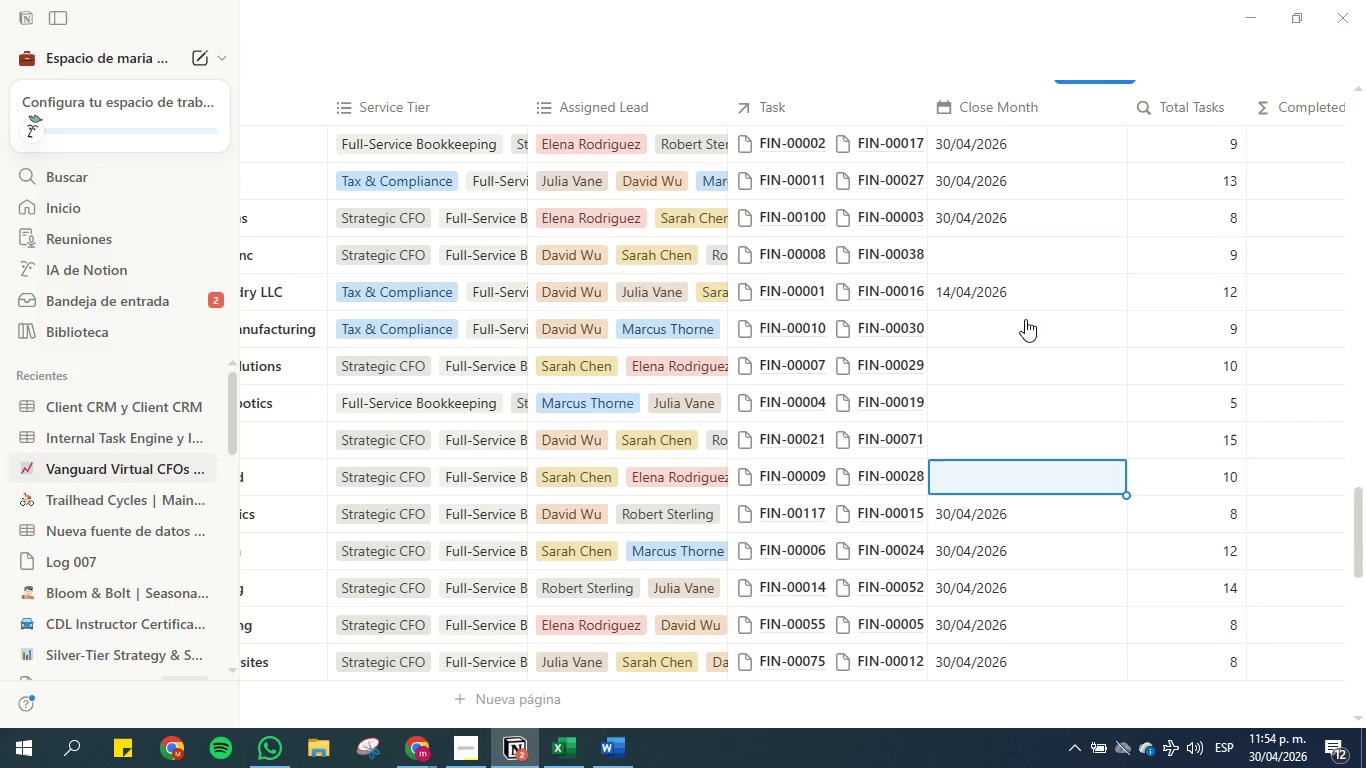 
key(Control+V)
 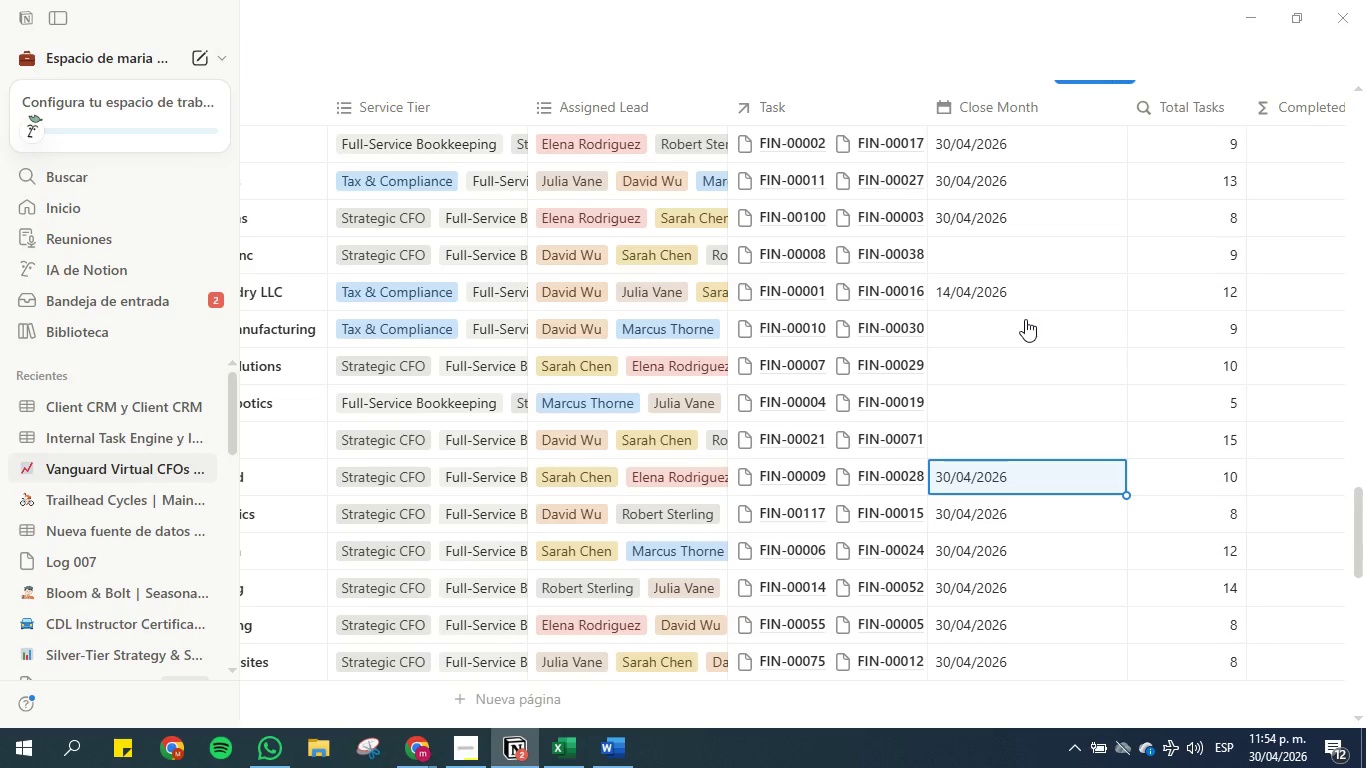 
key(ArrowUp)
 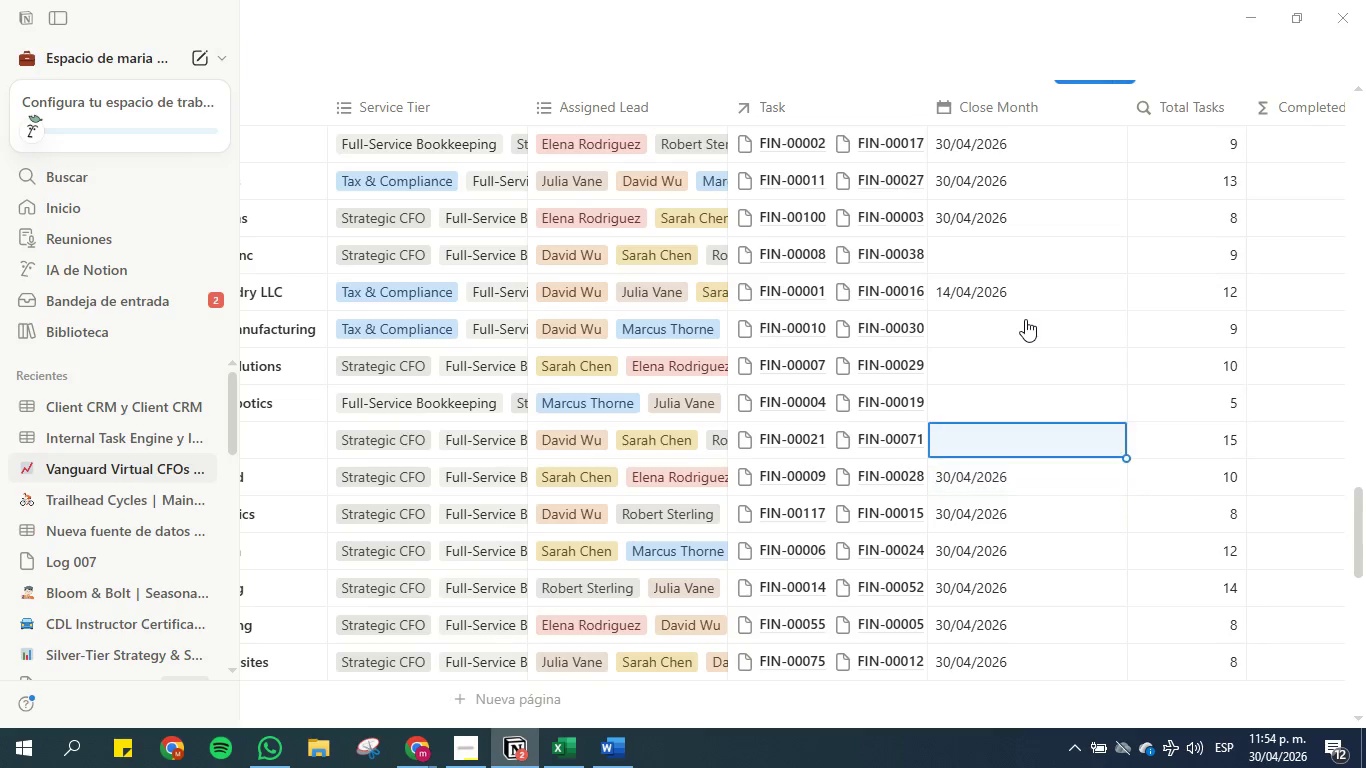 
key(Control+V)
 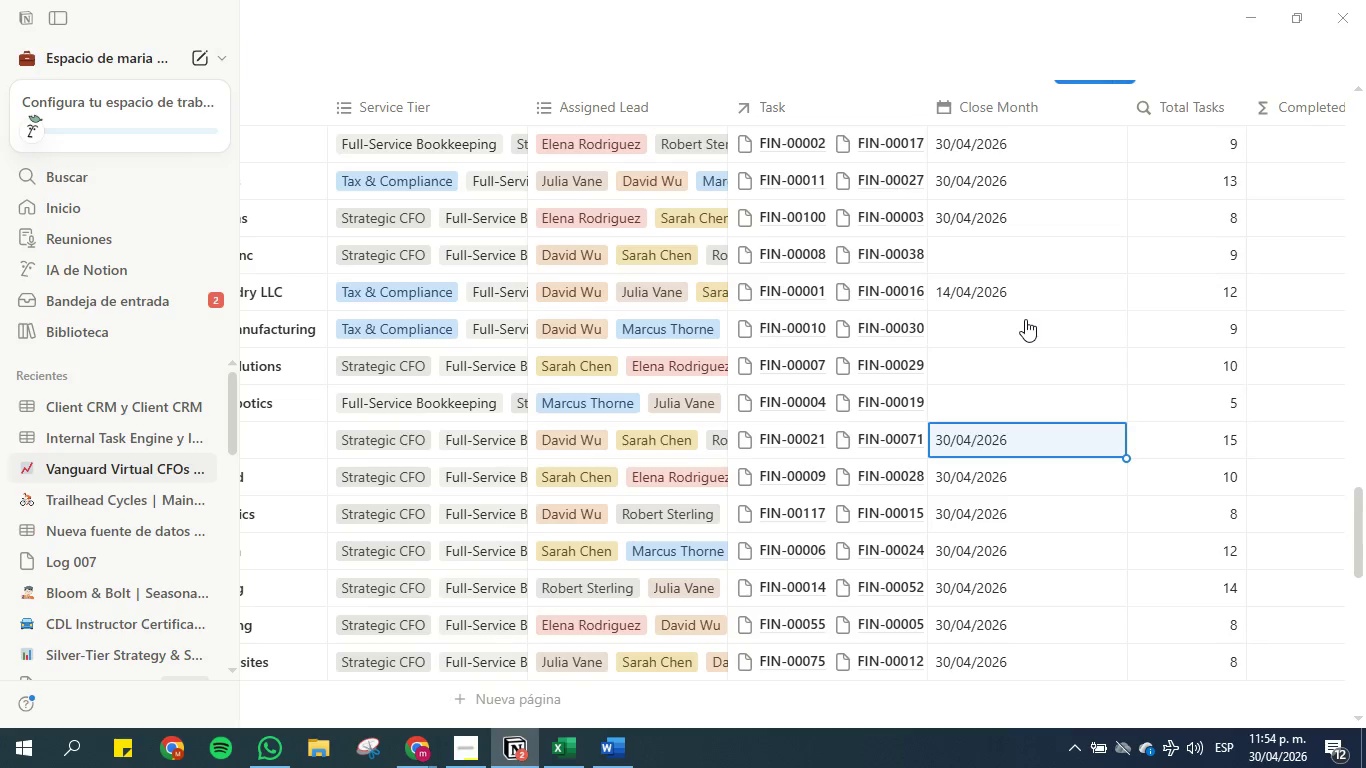 
key(ArrowUp)
 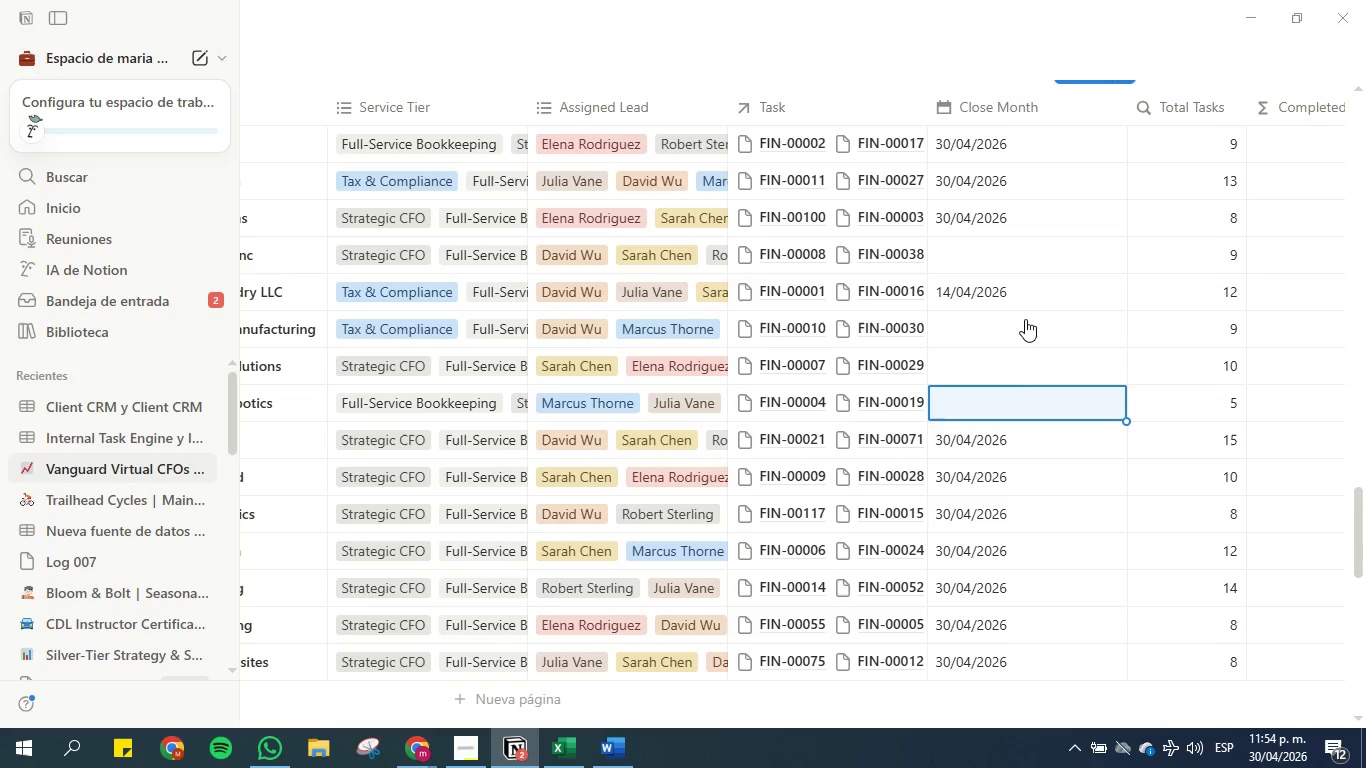 
key(Control+V)
 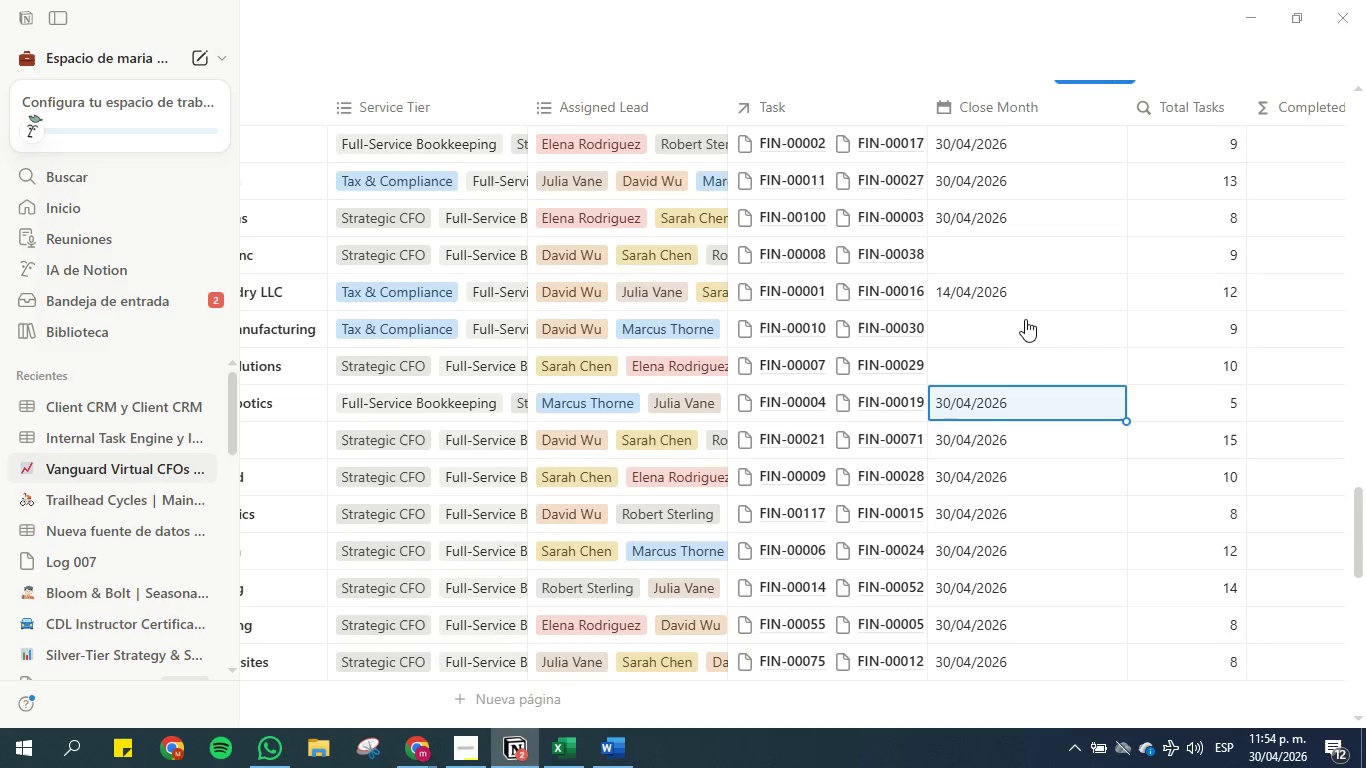 
key(ArrowUp)
 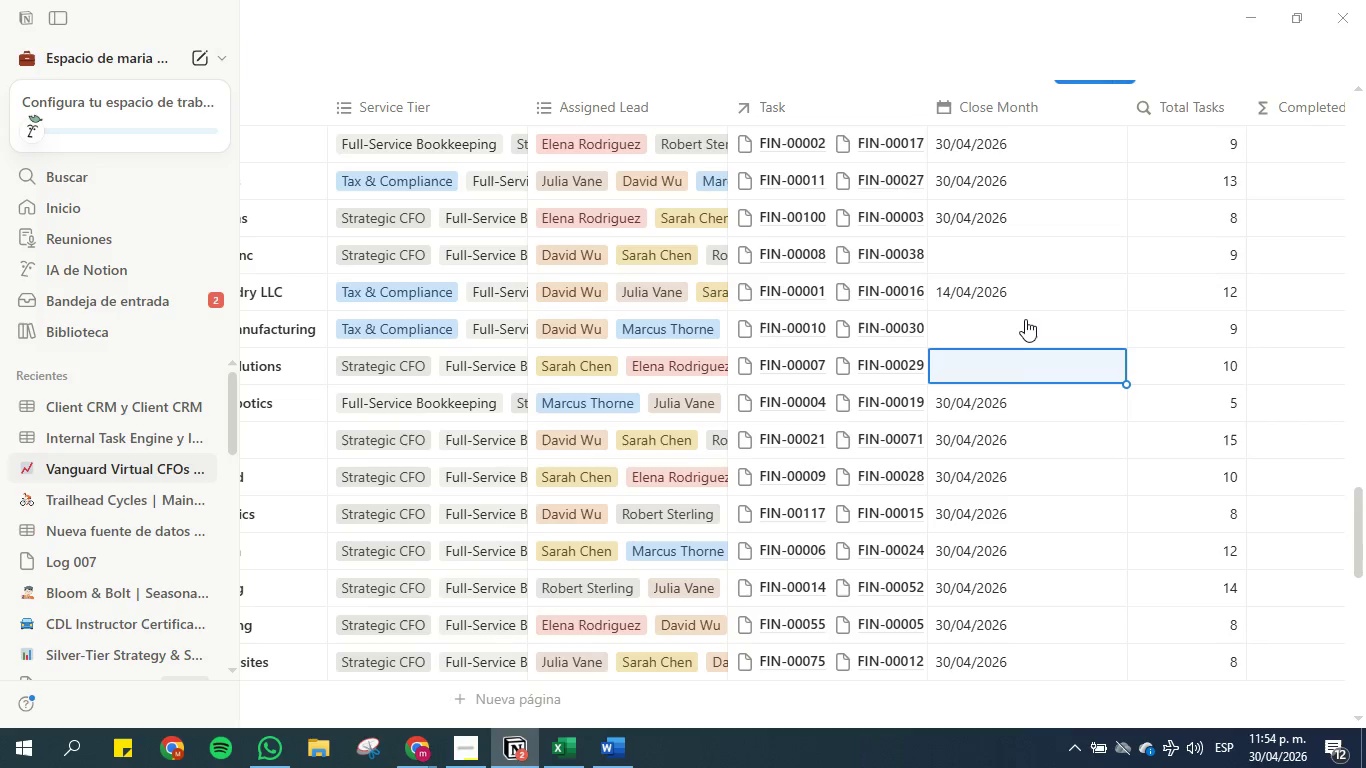 
key(Control+V)
 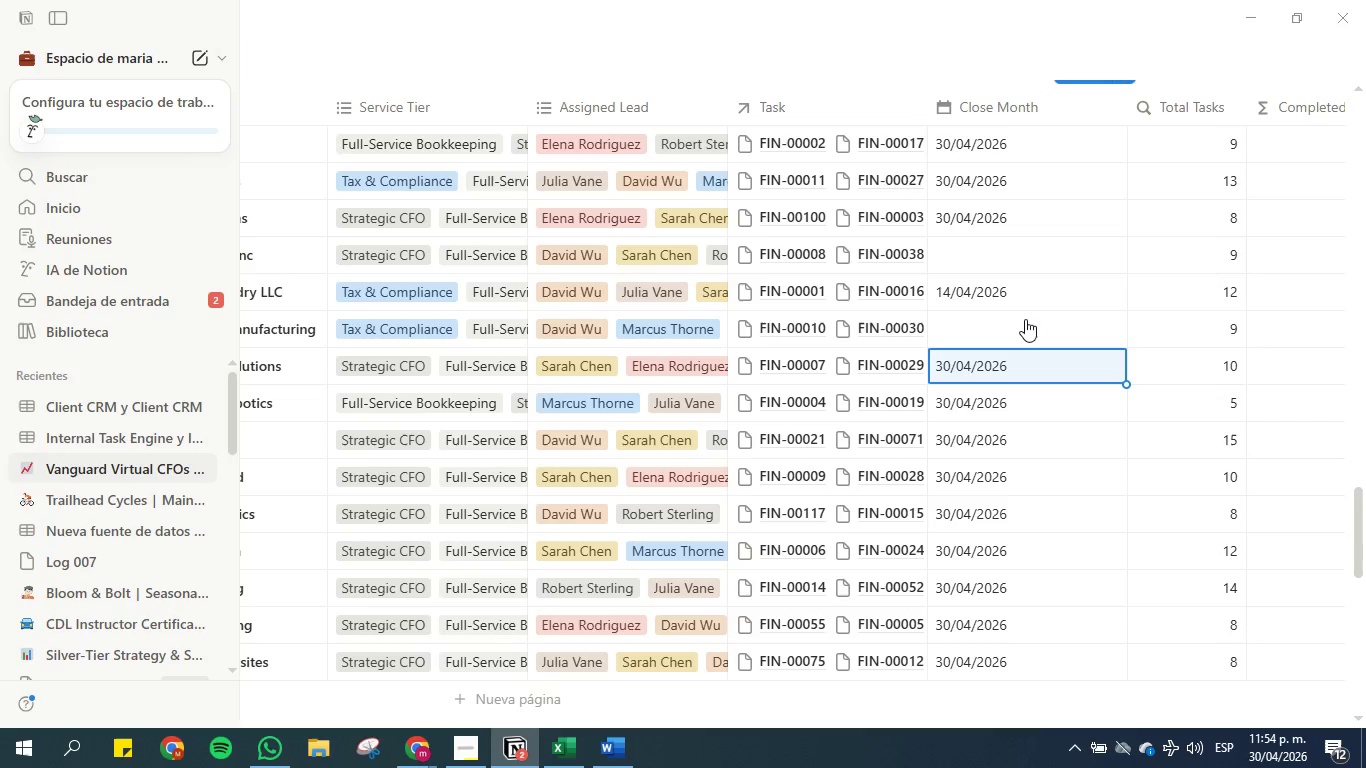 
key(ArrowUp)
 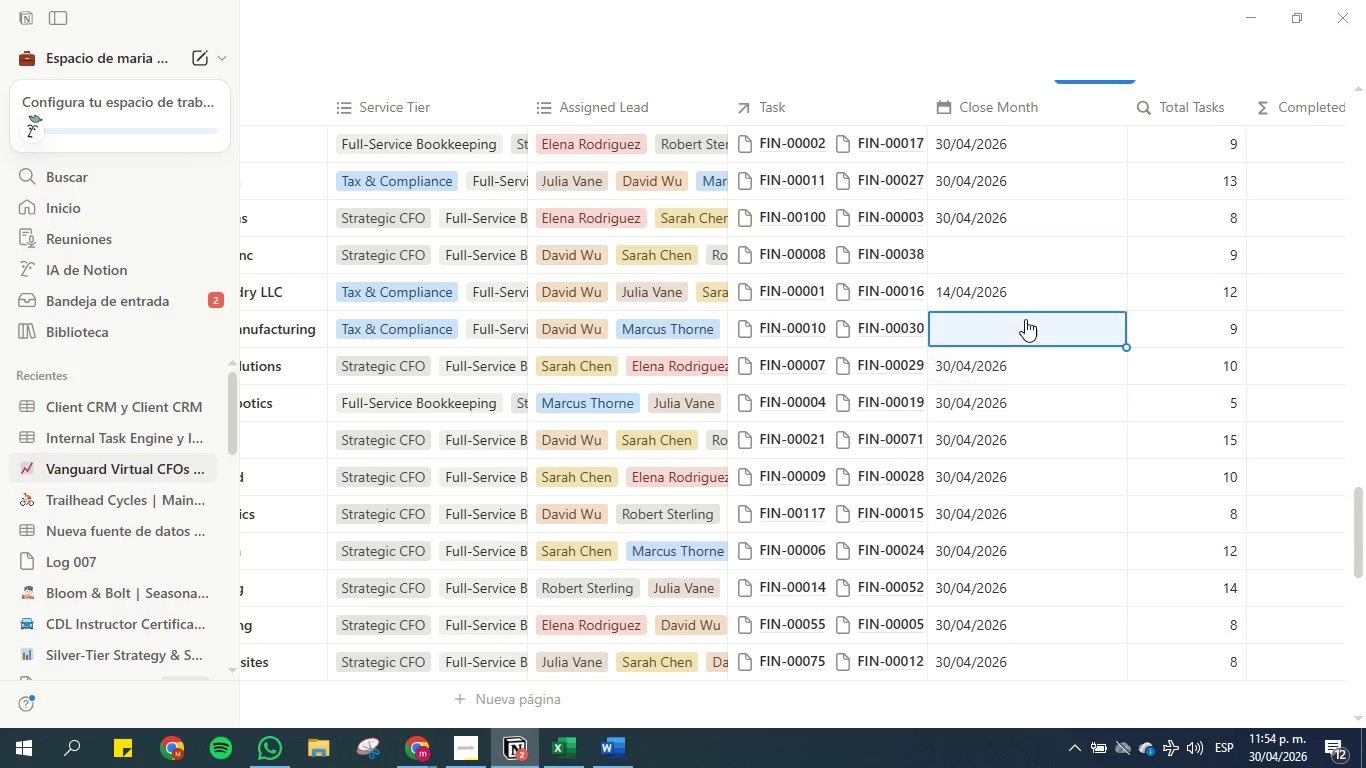 
key(Control+V)
 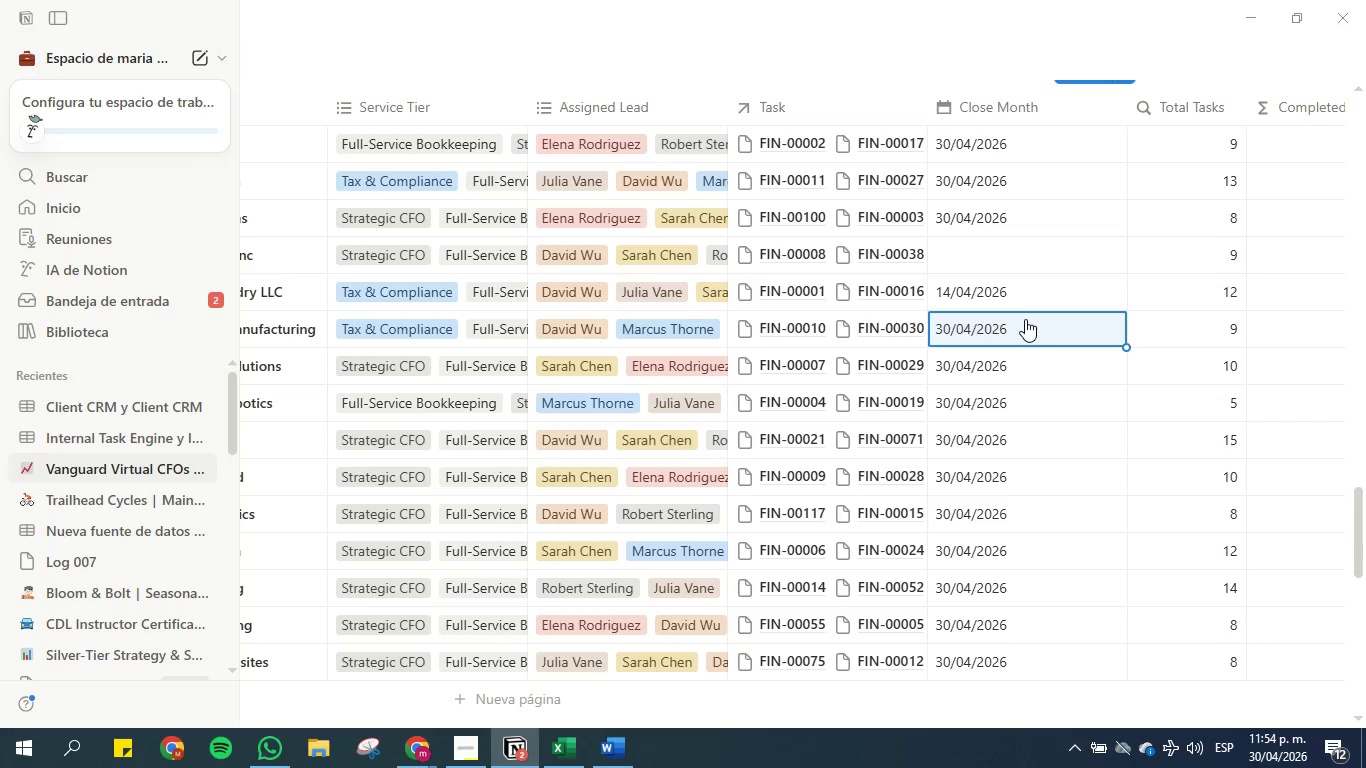 
key(ArrowUp)
 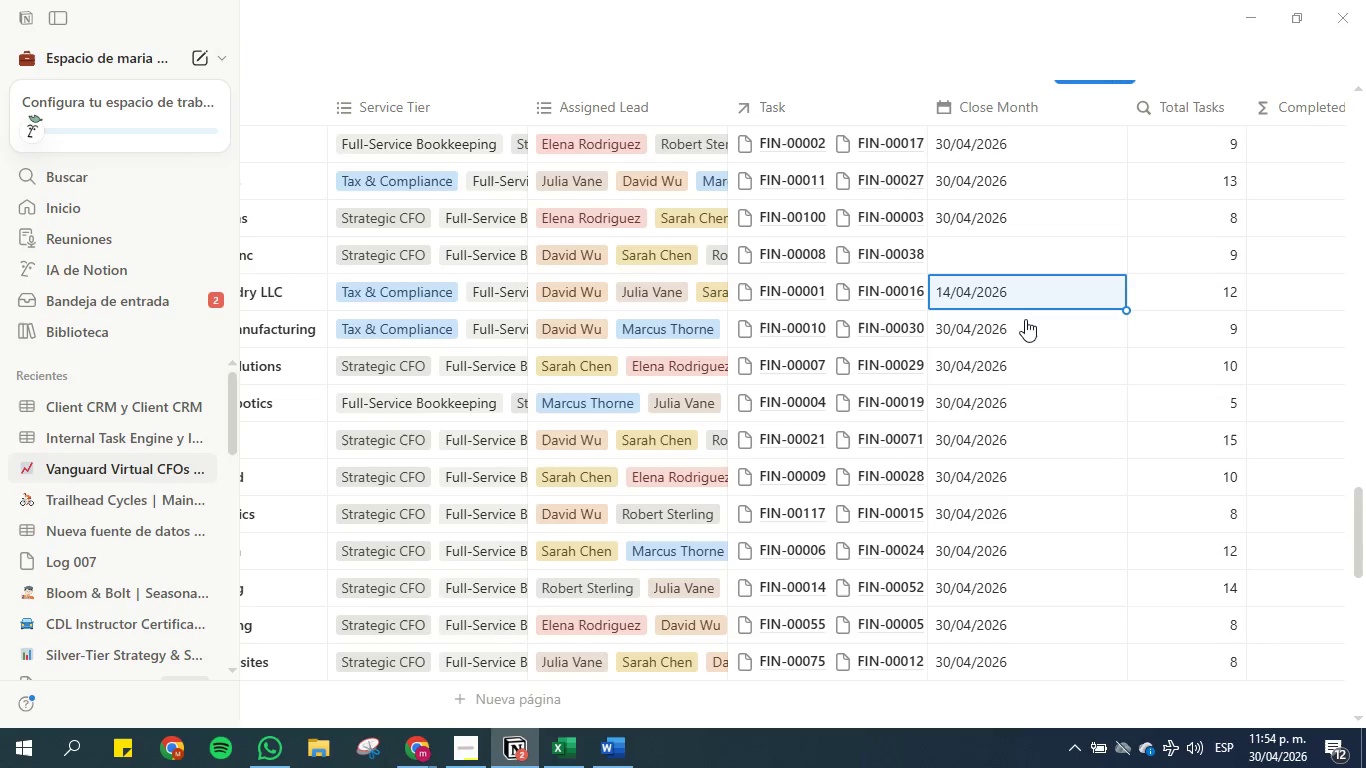 
key(ArrowUp)
 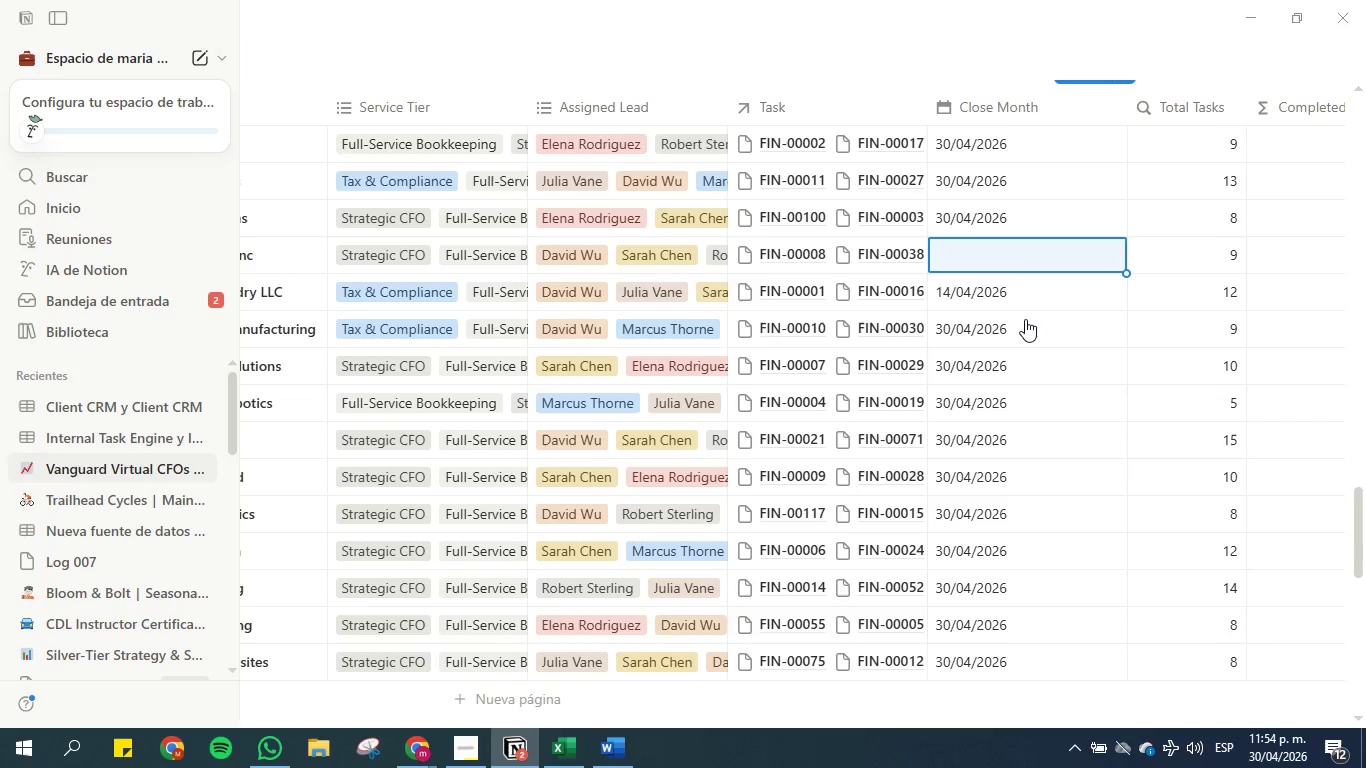 
key(Control+V)
 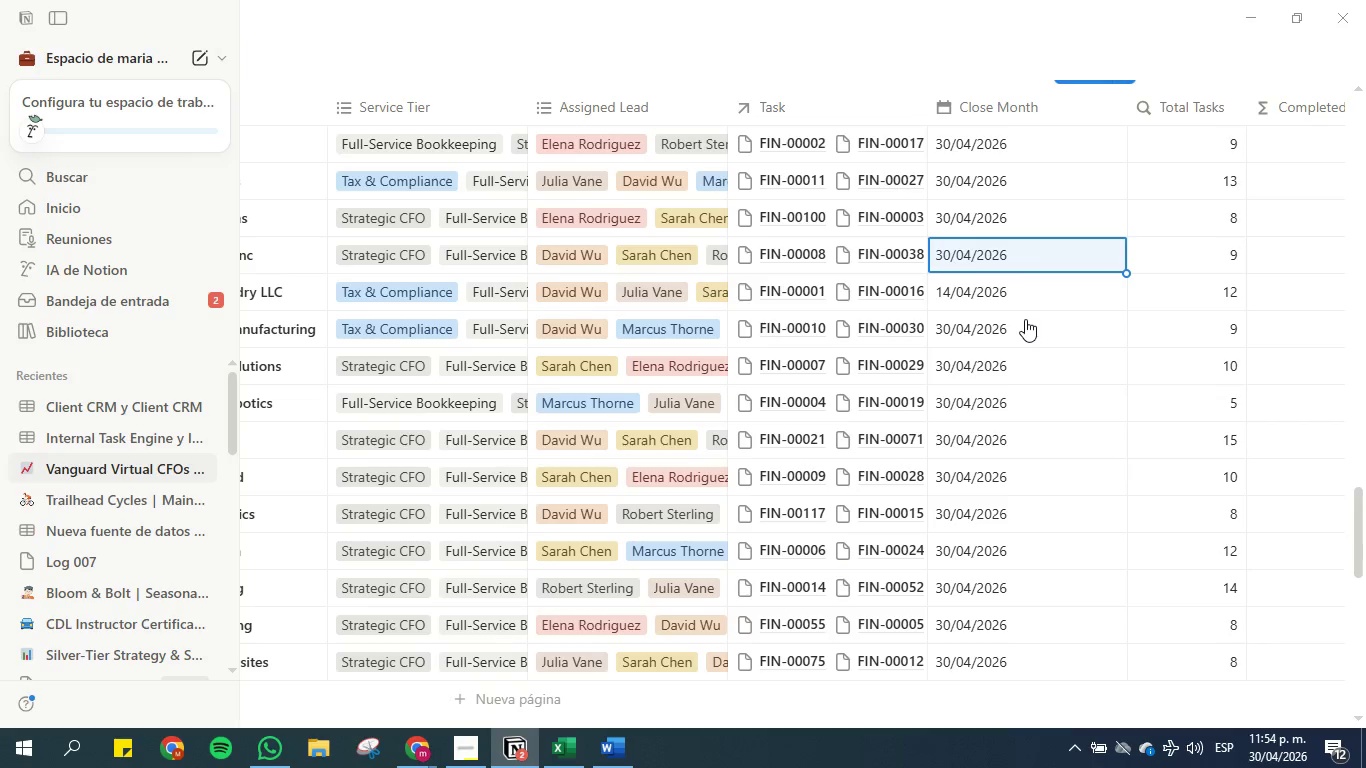 
key(ArrowUp)
 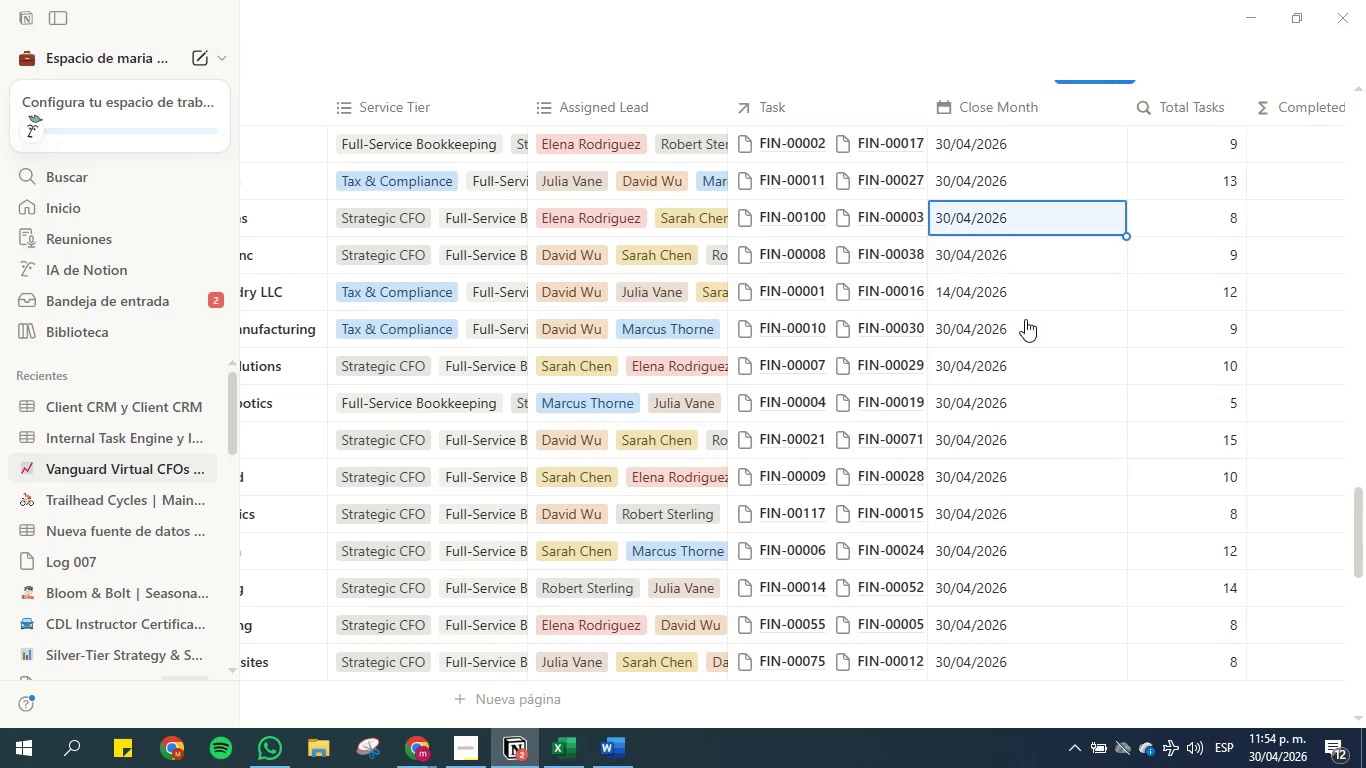 
key(ArrowUp)
 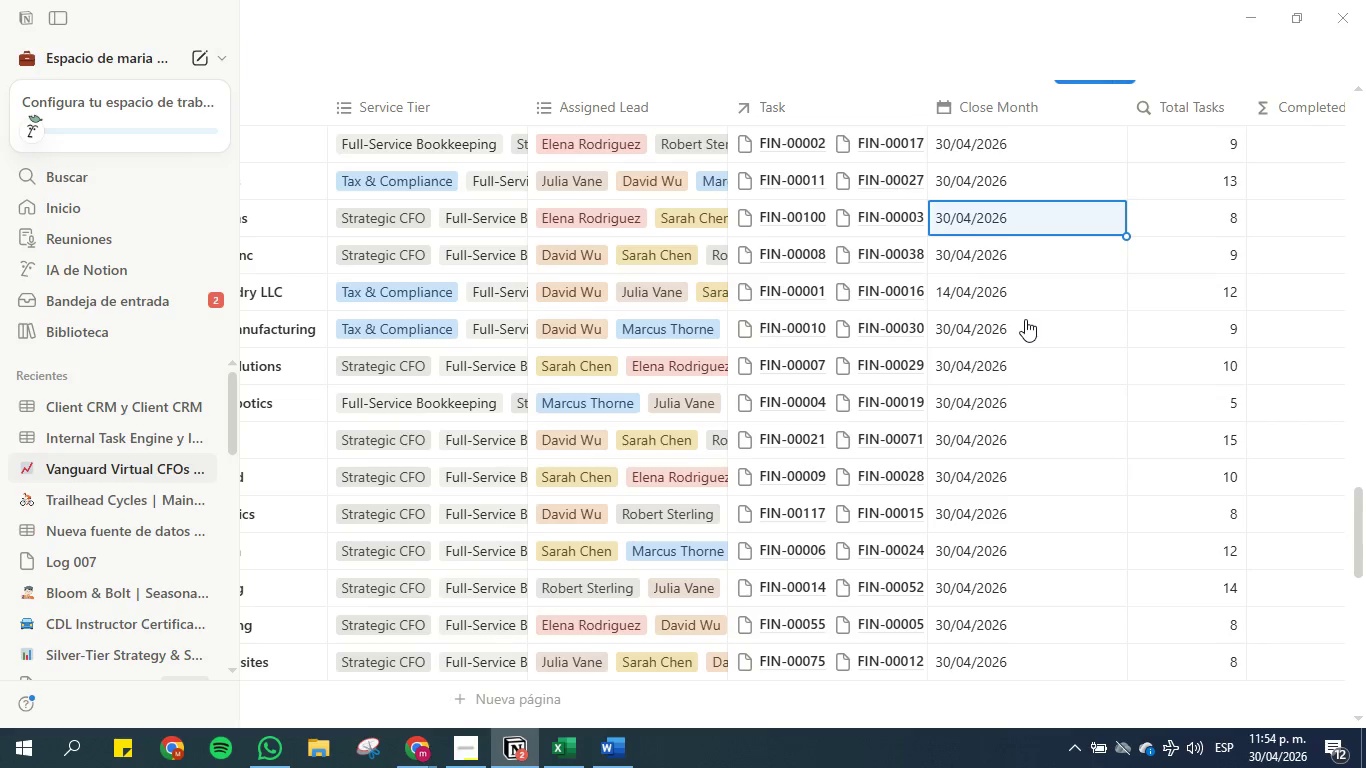 
key(ArrowUp)
 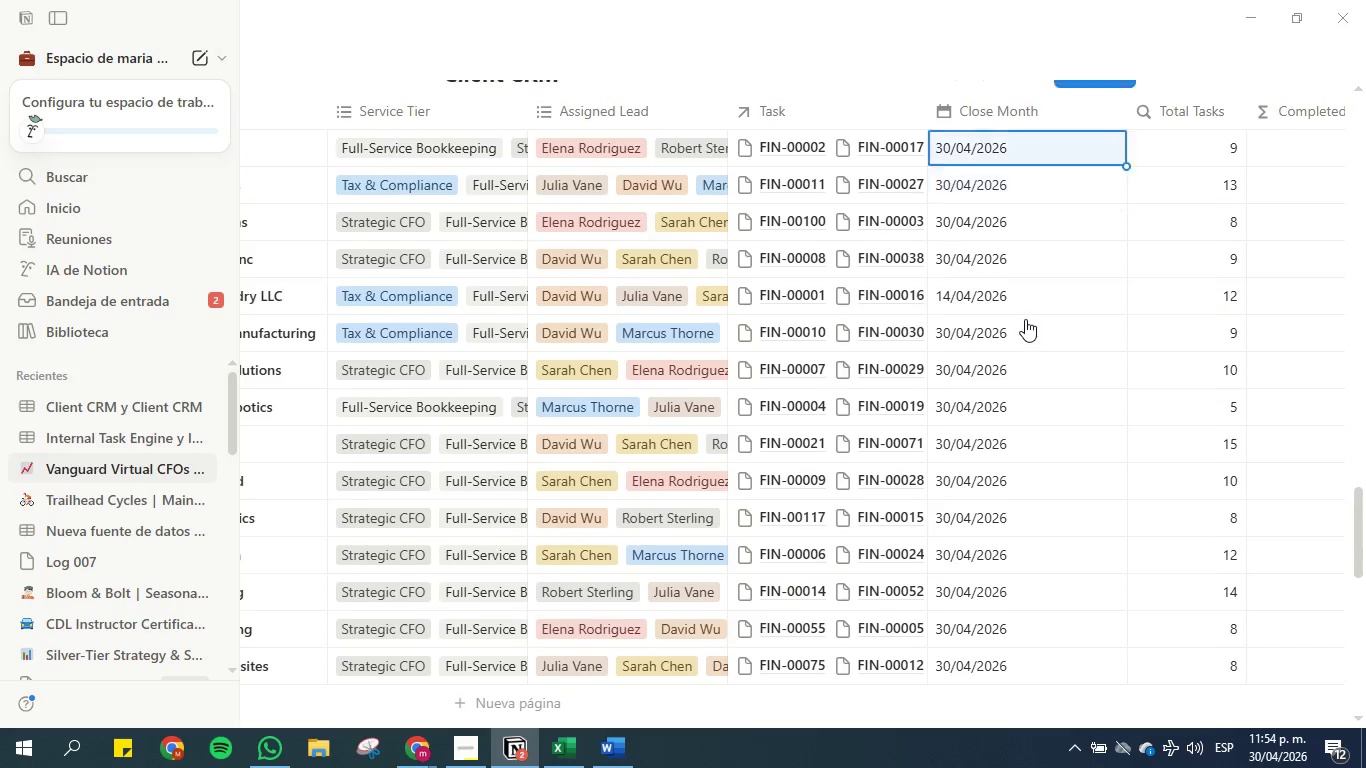 
key(ArrowUp)
 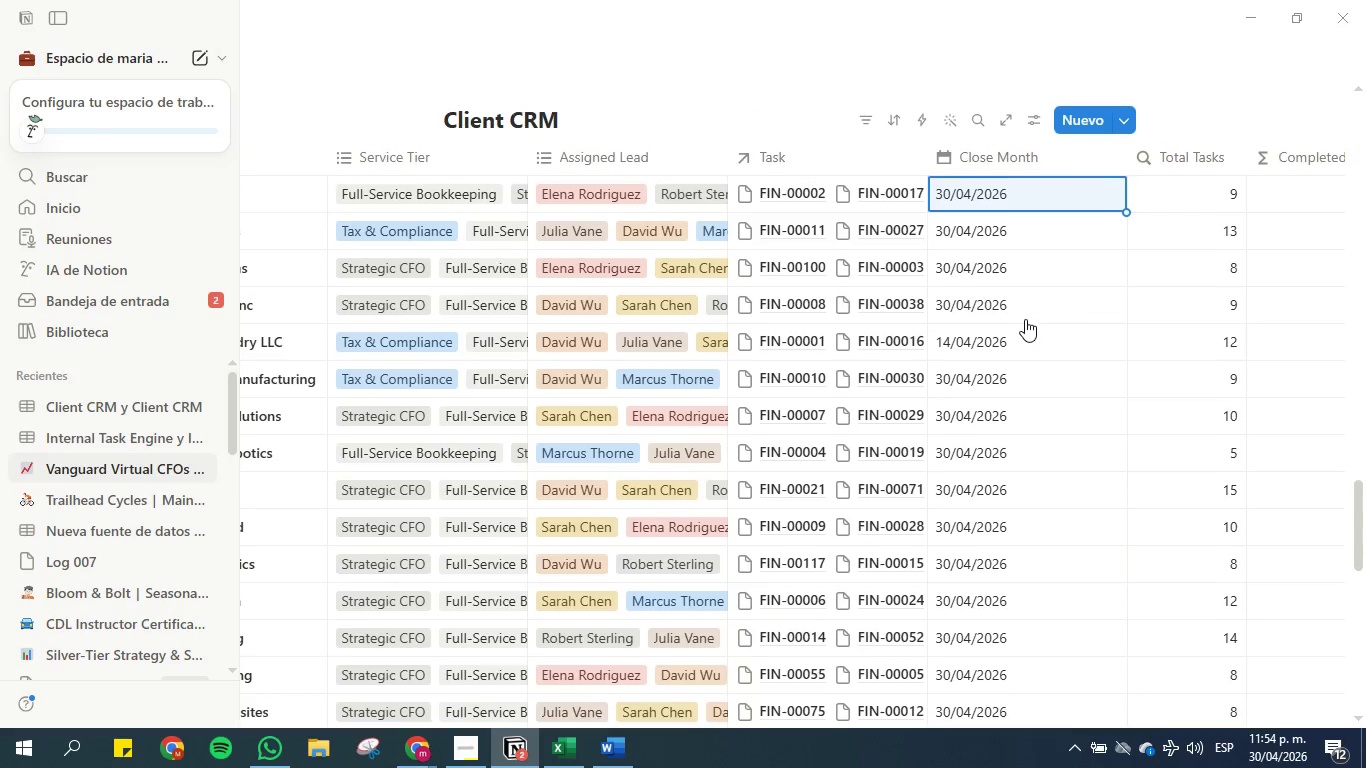 
key(ArrowUp)
 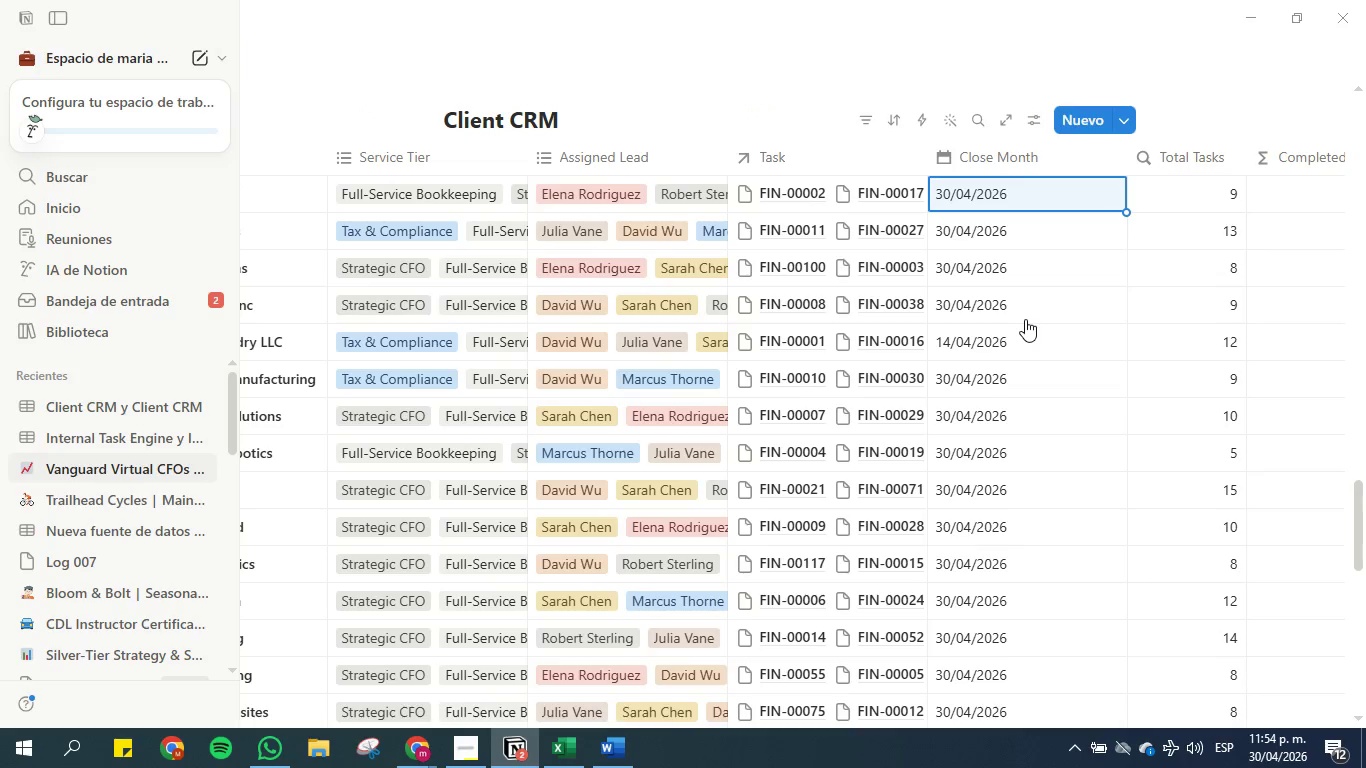 
key(ArrowDown)
 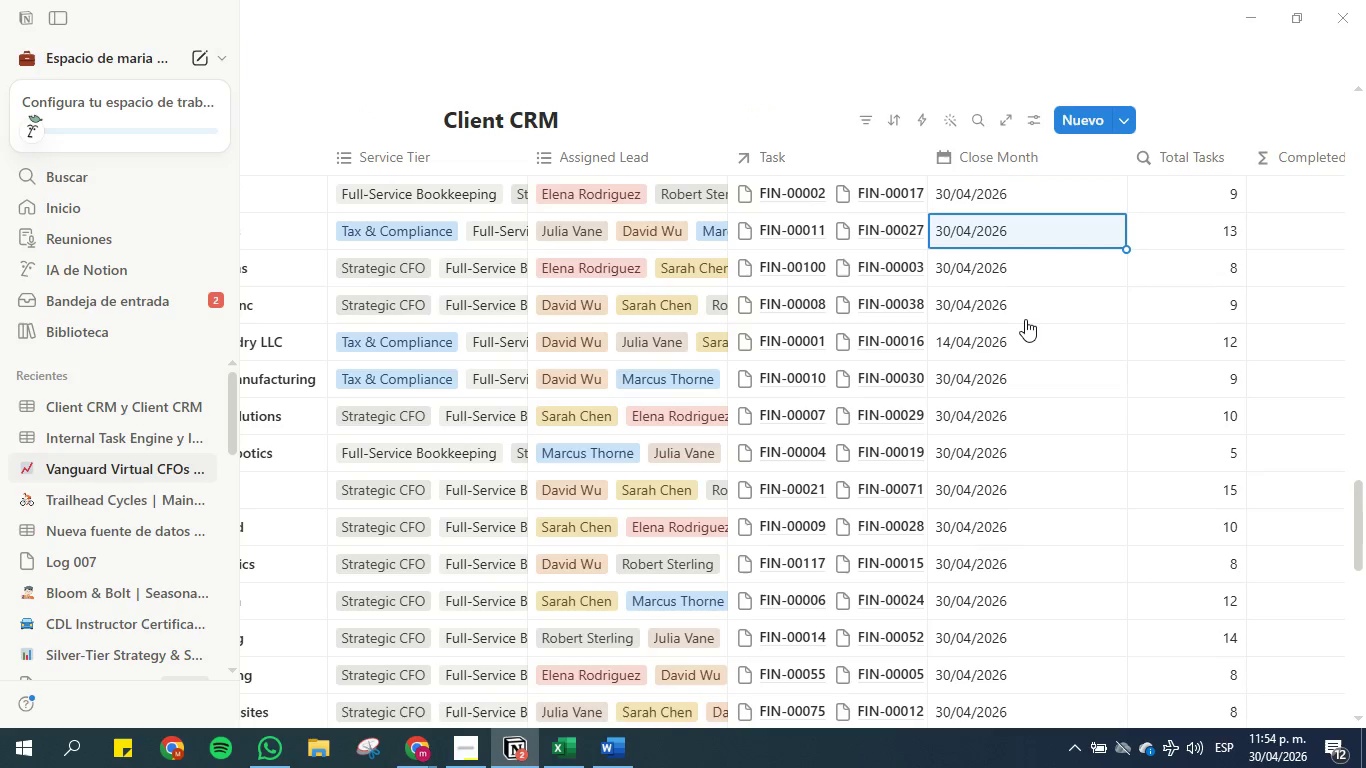 
key(ArrowDown)
 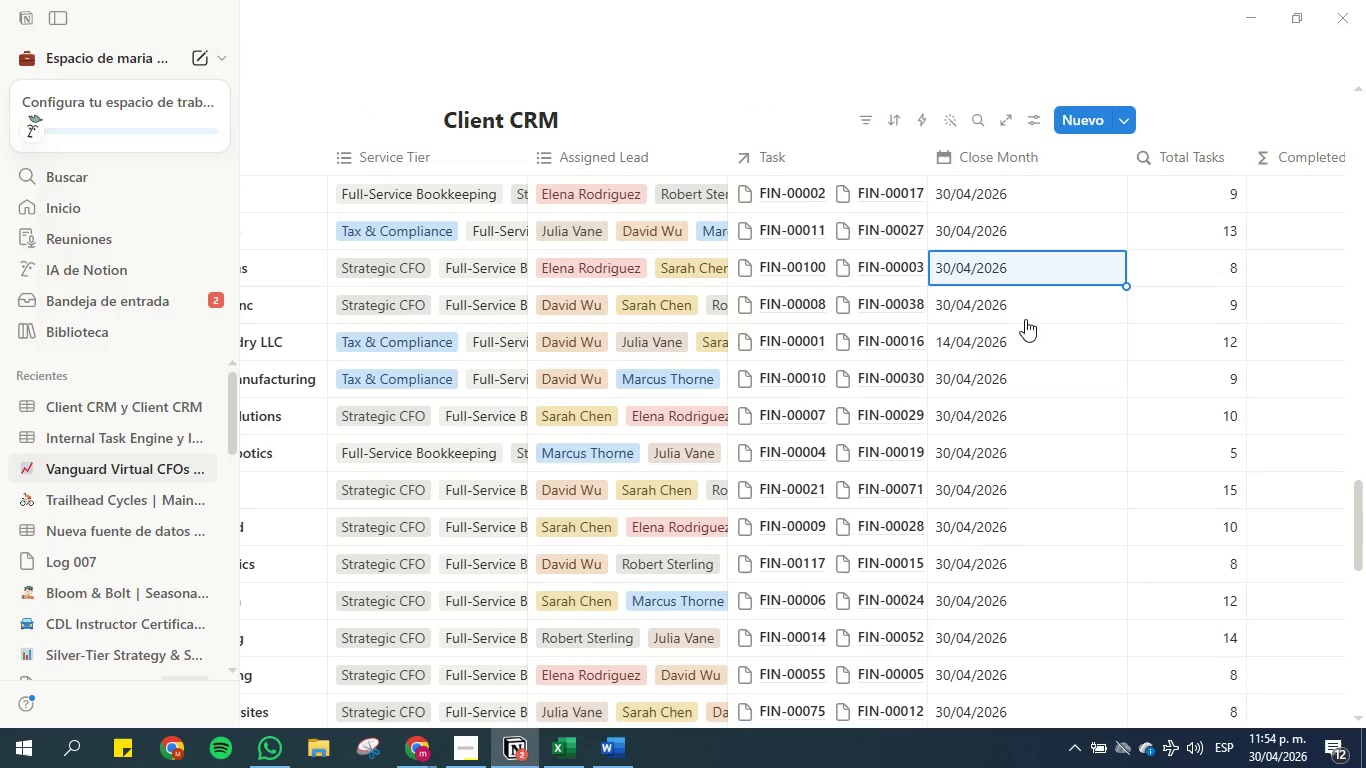 
key(ArrowDown)
 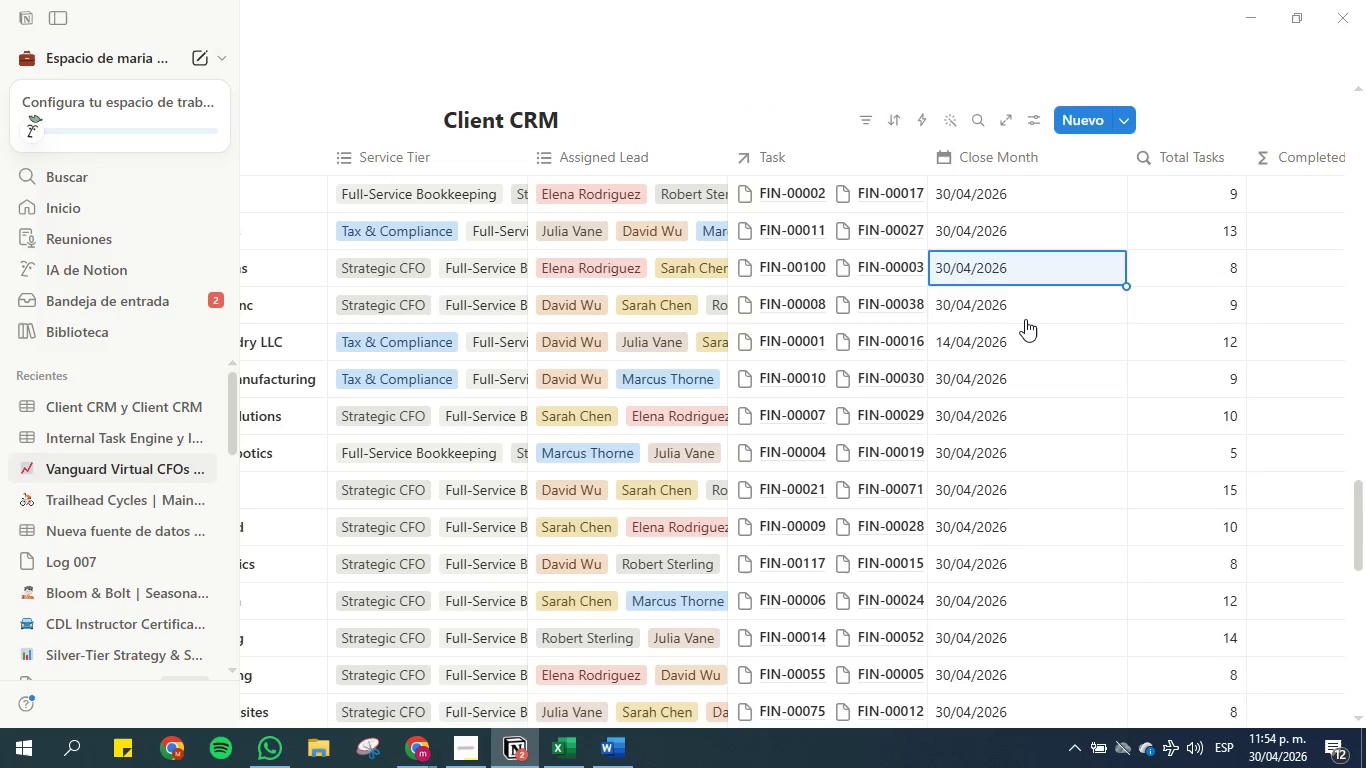 
key(ArrowDown)
 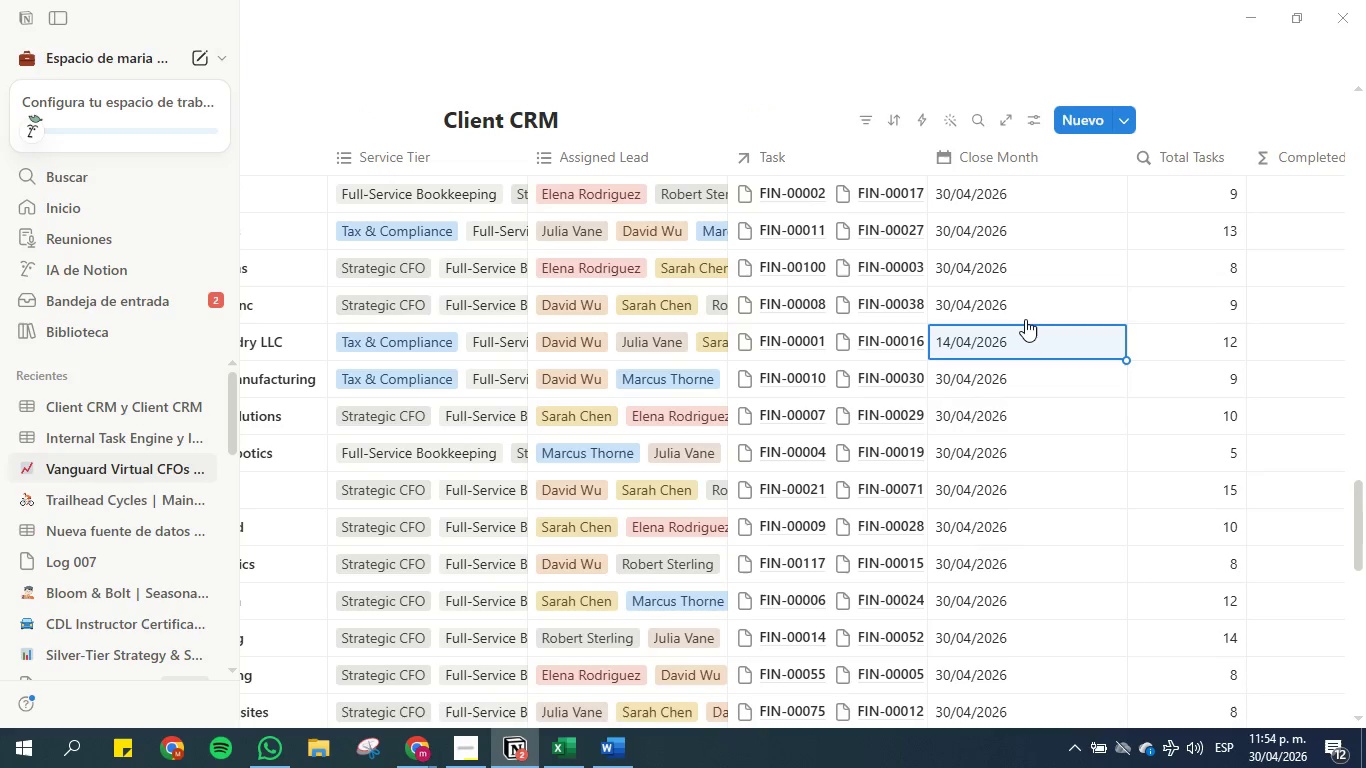 
hold_key(key=ArrowDown, duration=1.23)
 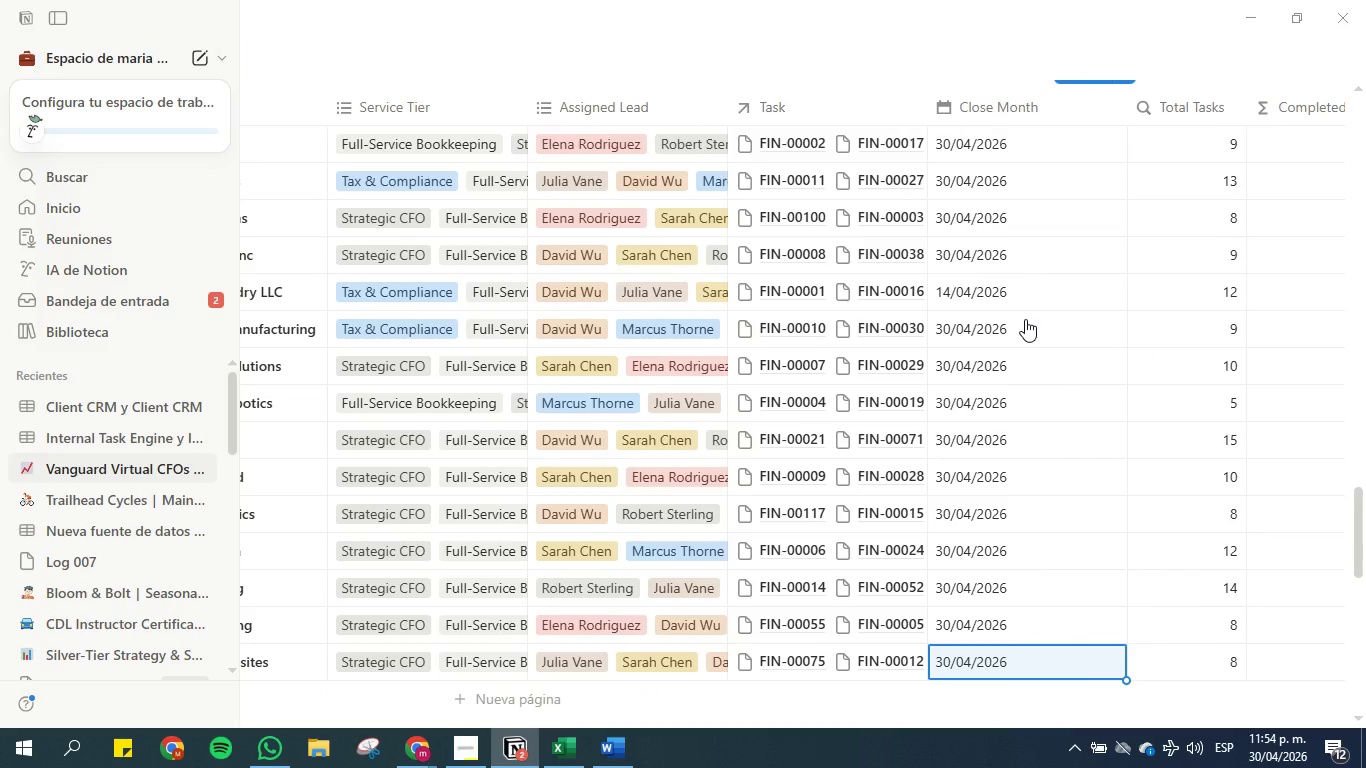 
key(ArrowDown)
 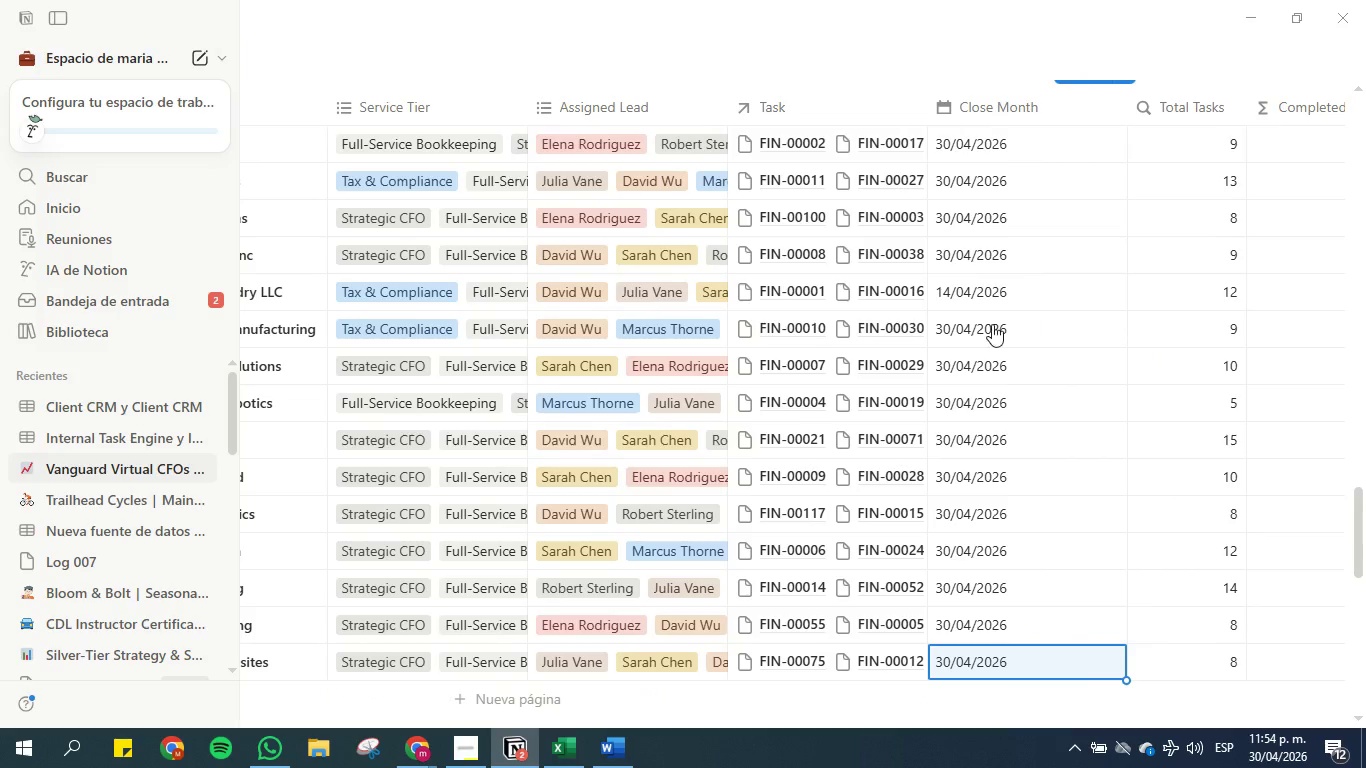 
scroll: coordinate [998, 319], scroll_direction: up, amount: 4.0
 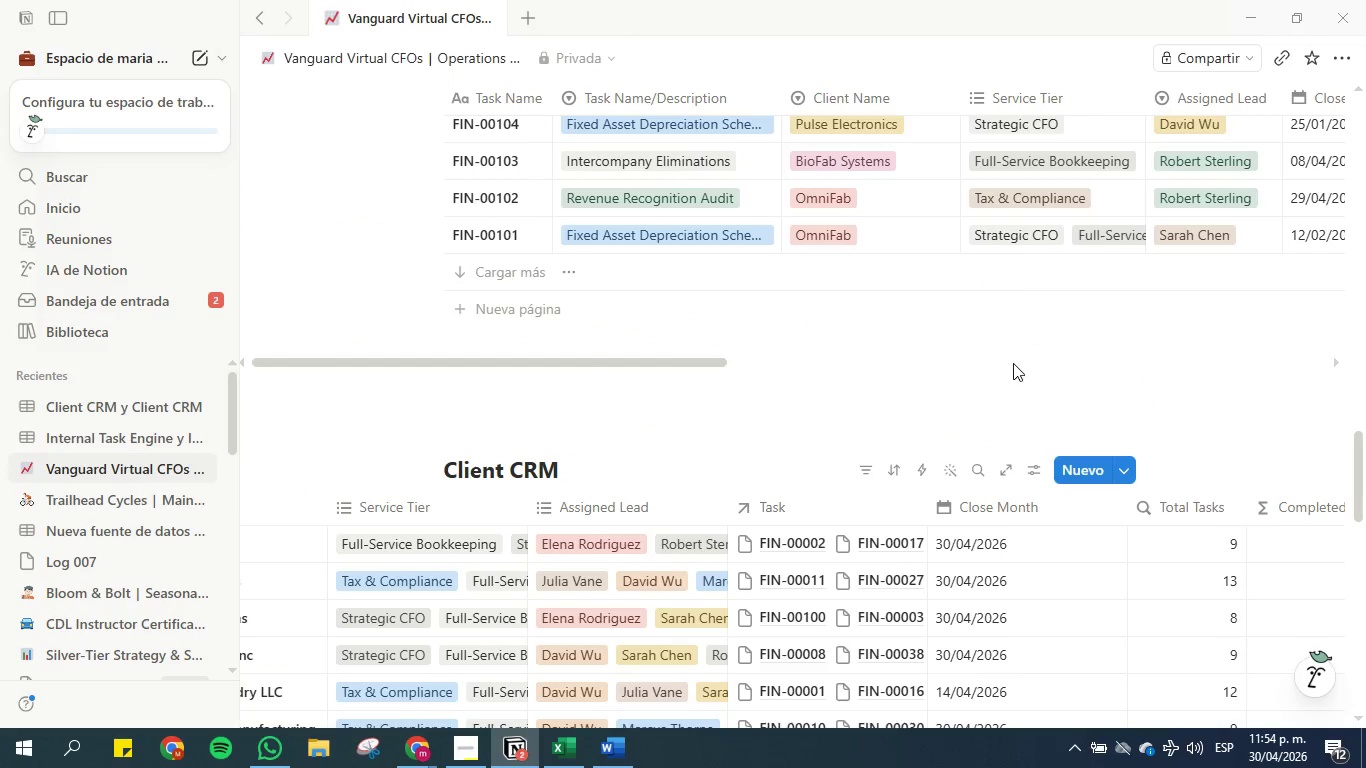 
scroll: coordinate [899, 448], scroll_direction: down, amount: 7.0
 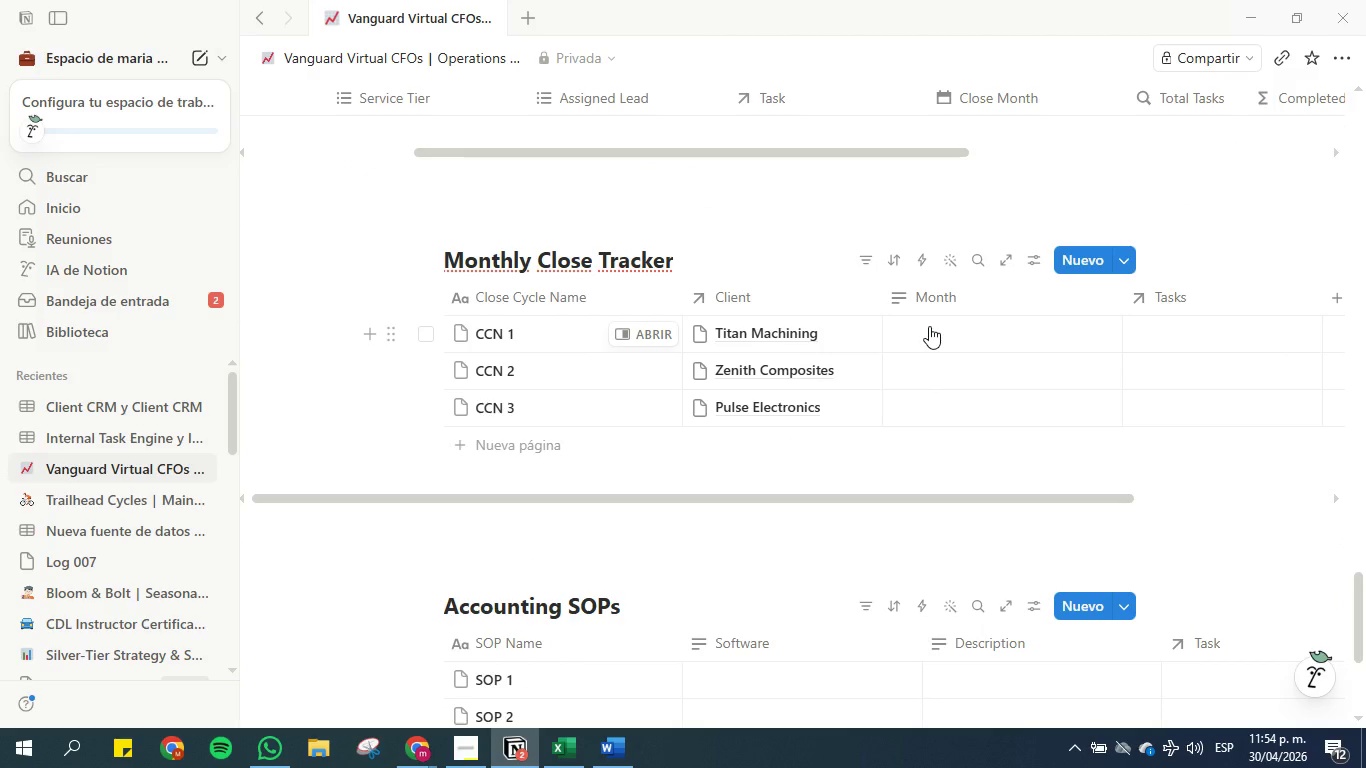 
left_click([929, 326])
 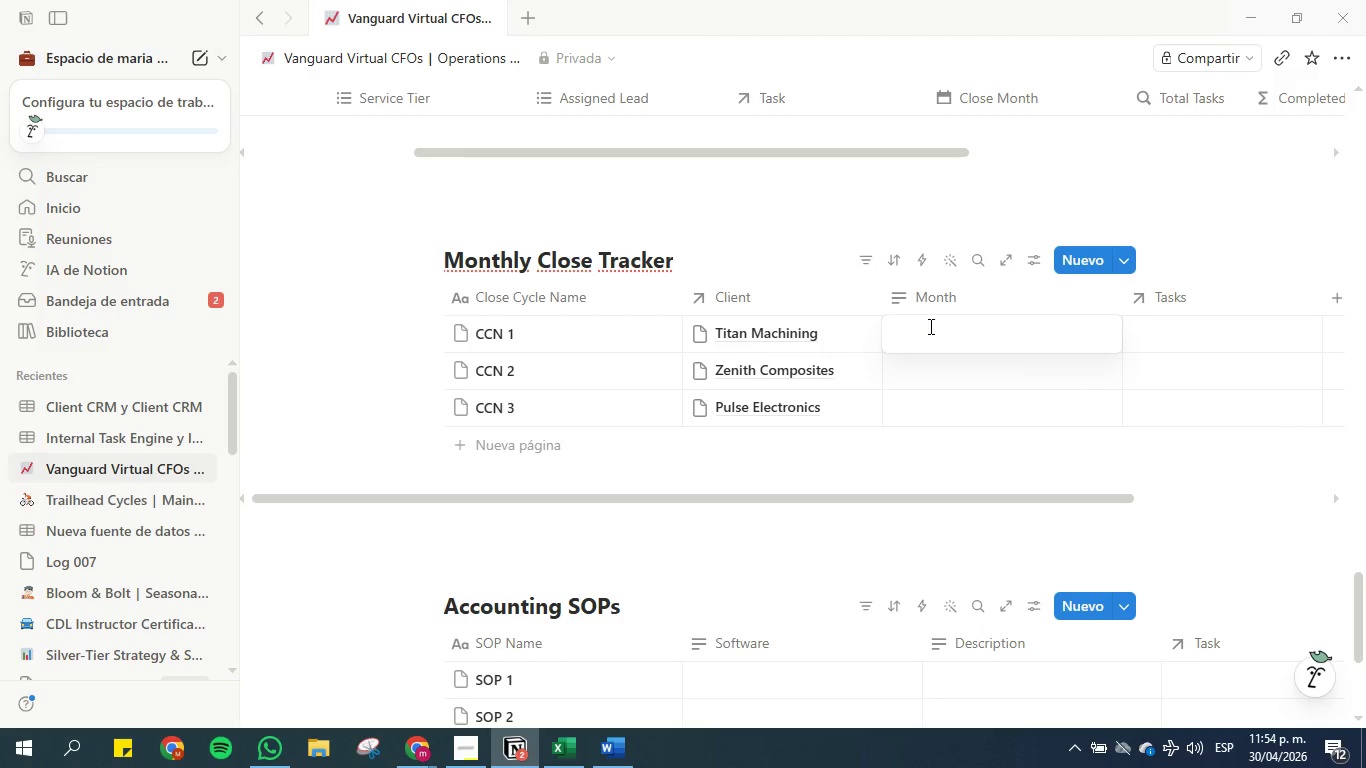 
type(bril)
 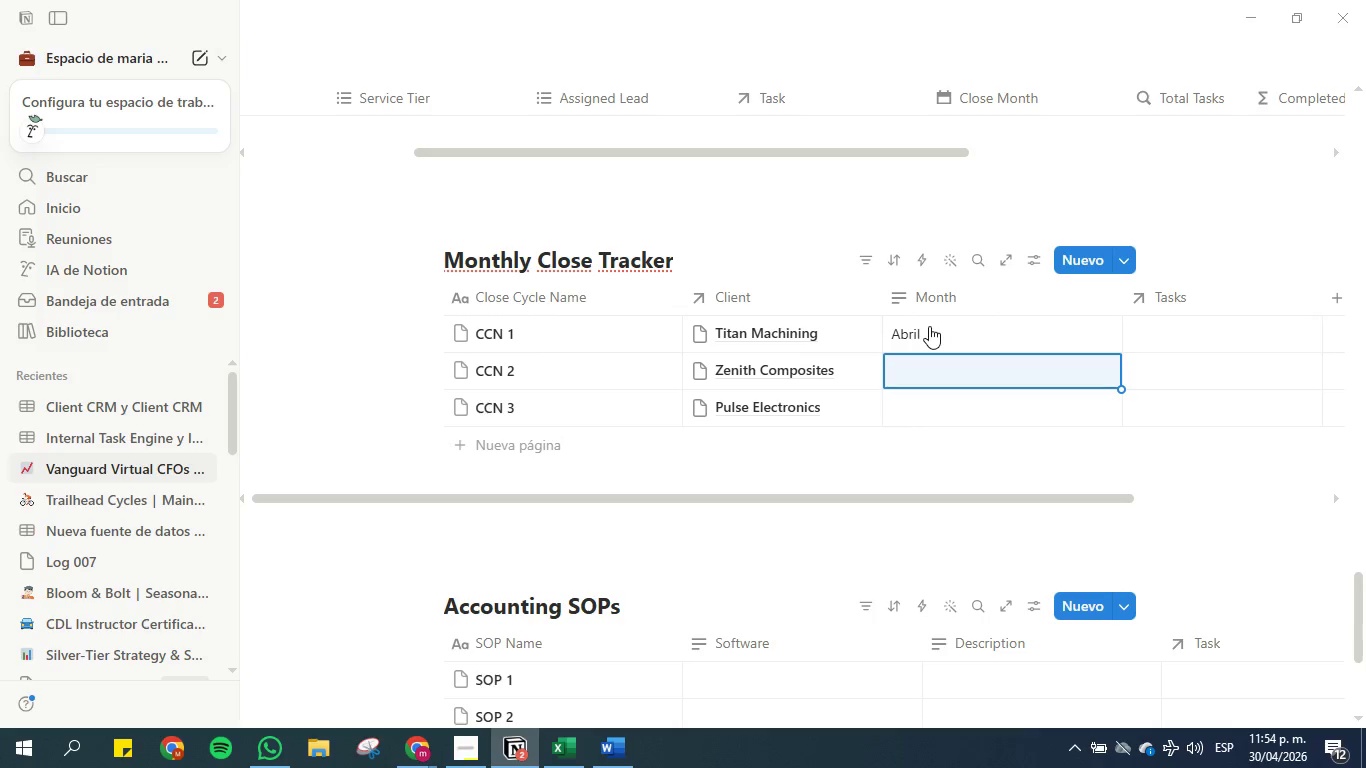 
hold_key(key=A, duration=0.31)
 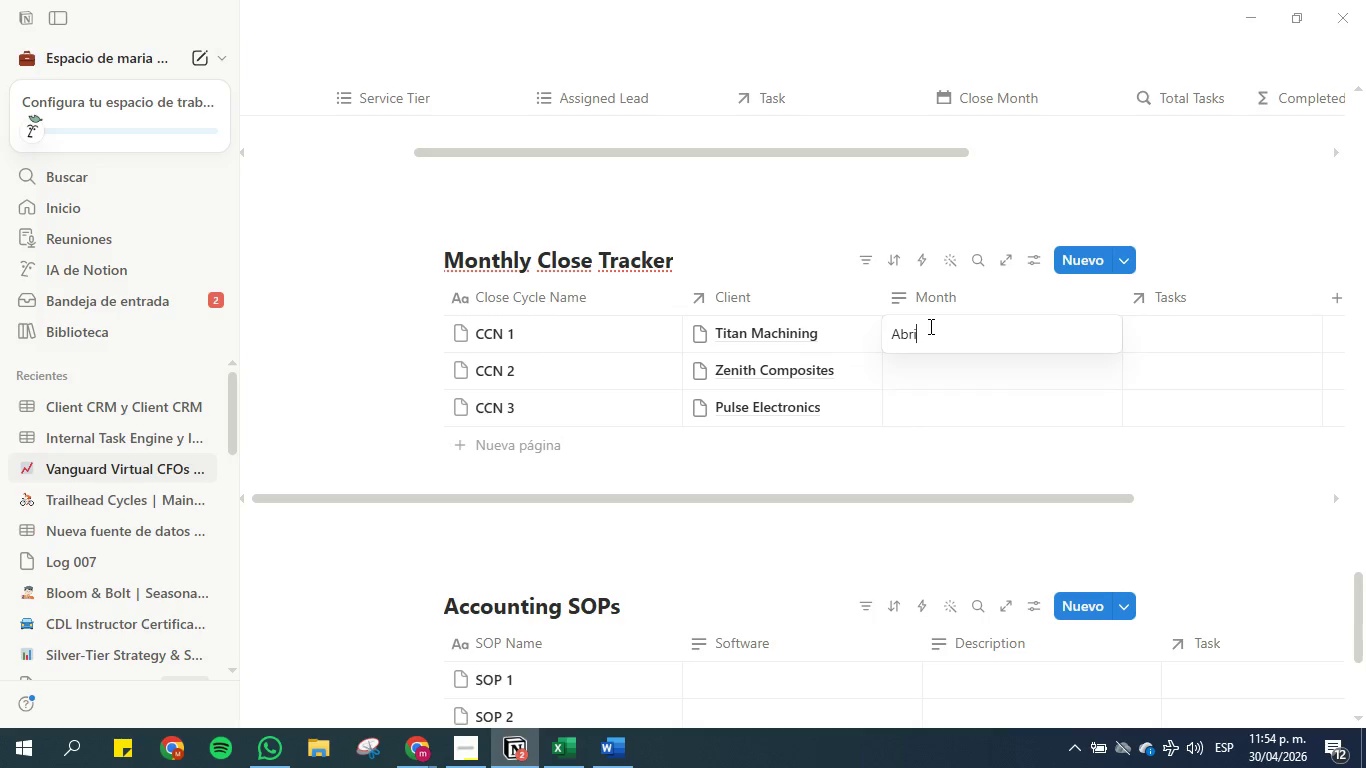 
key(Enter)
 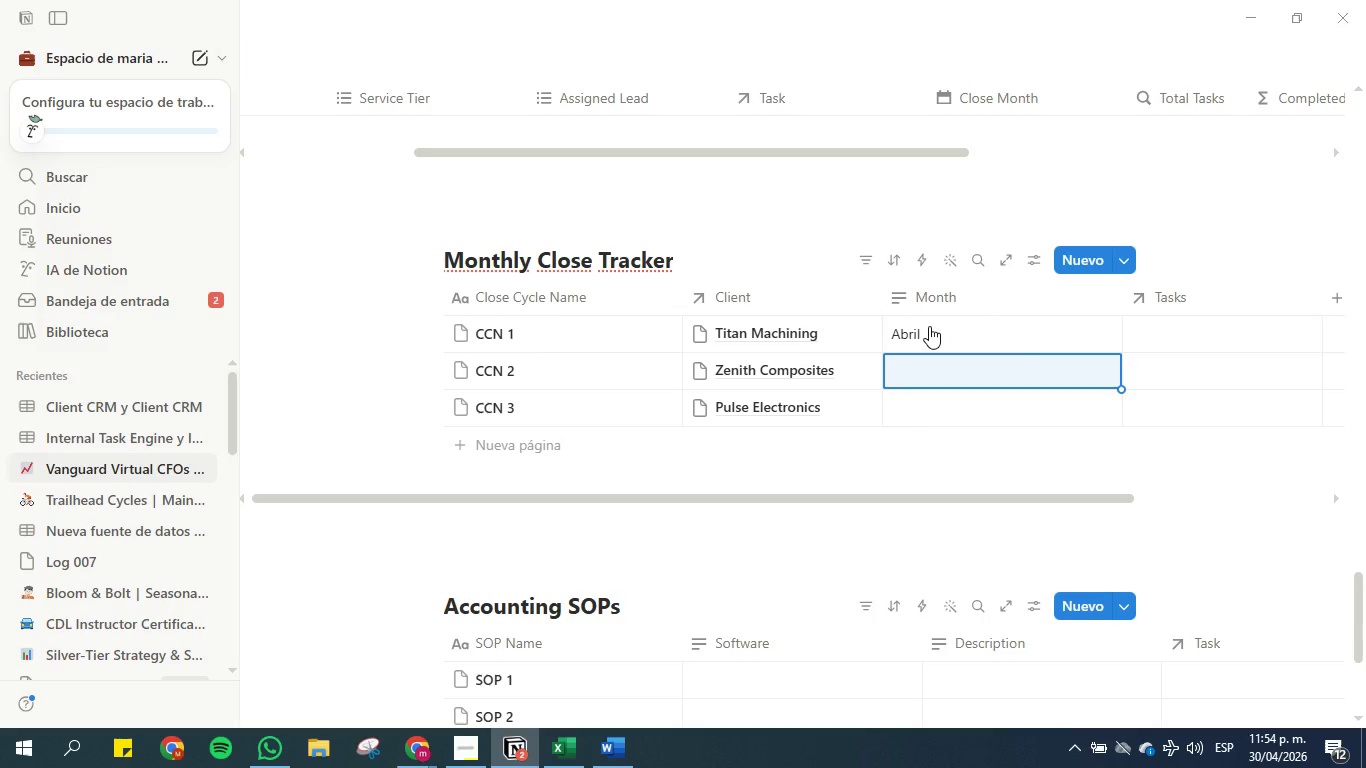 
key(ArrowUp)
 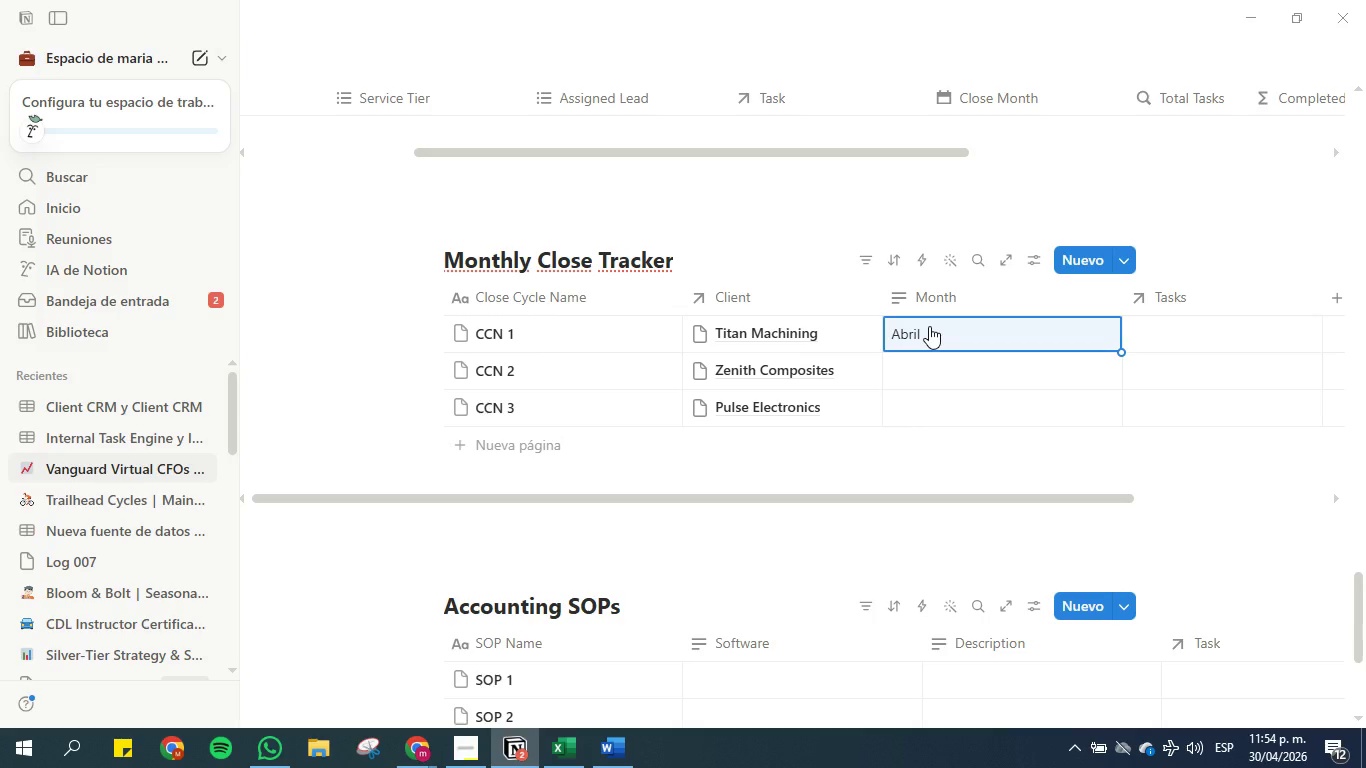 
key(Control+C)
 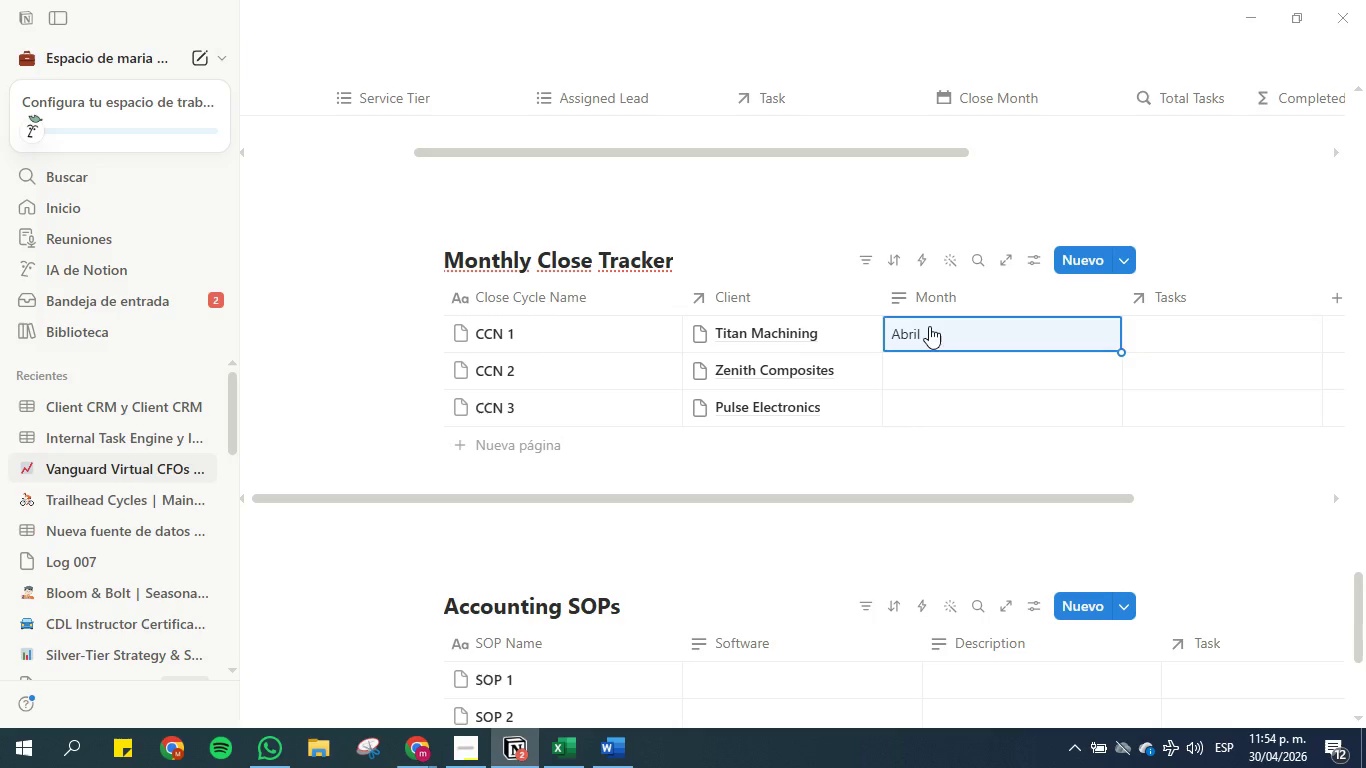 
key(ArrowDown)
 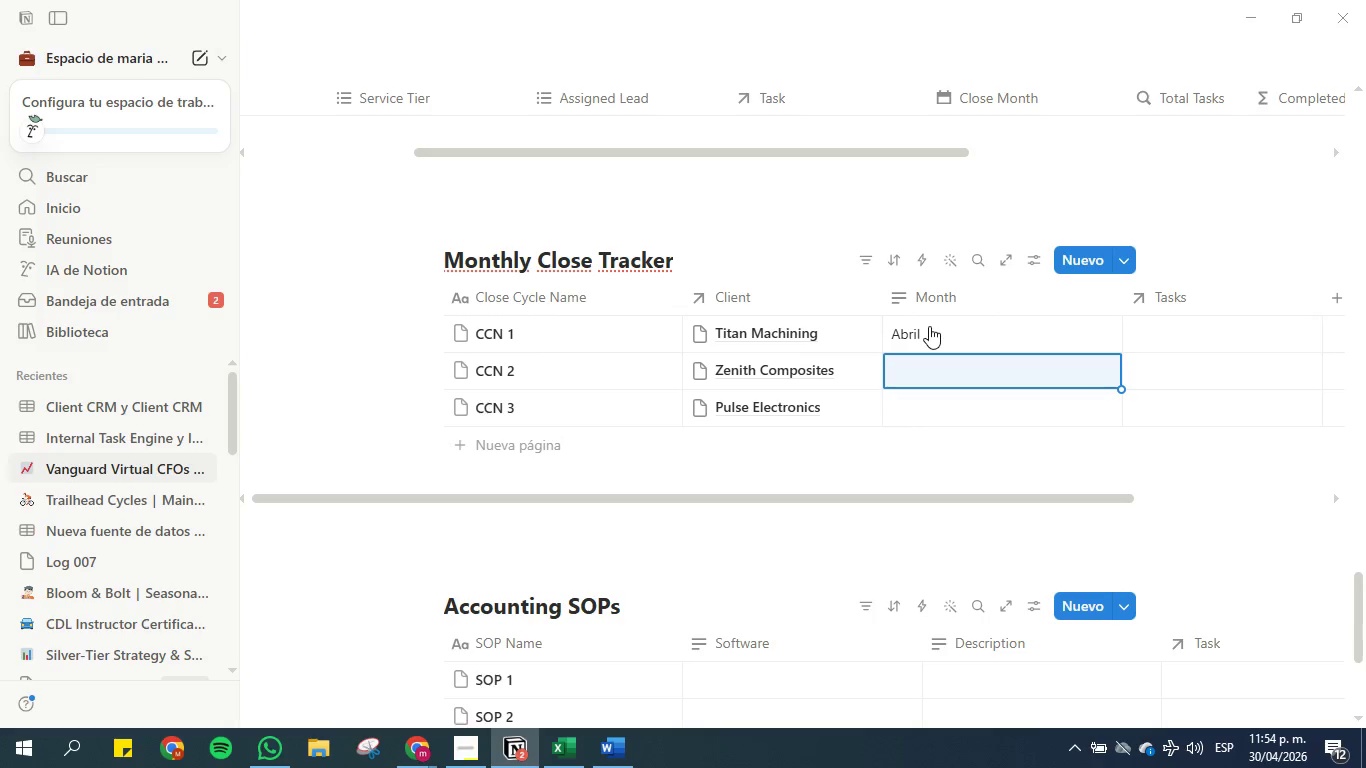 
key(Control+V)
 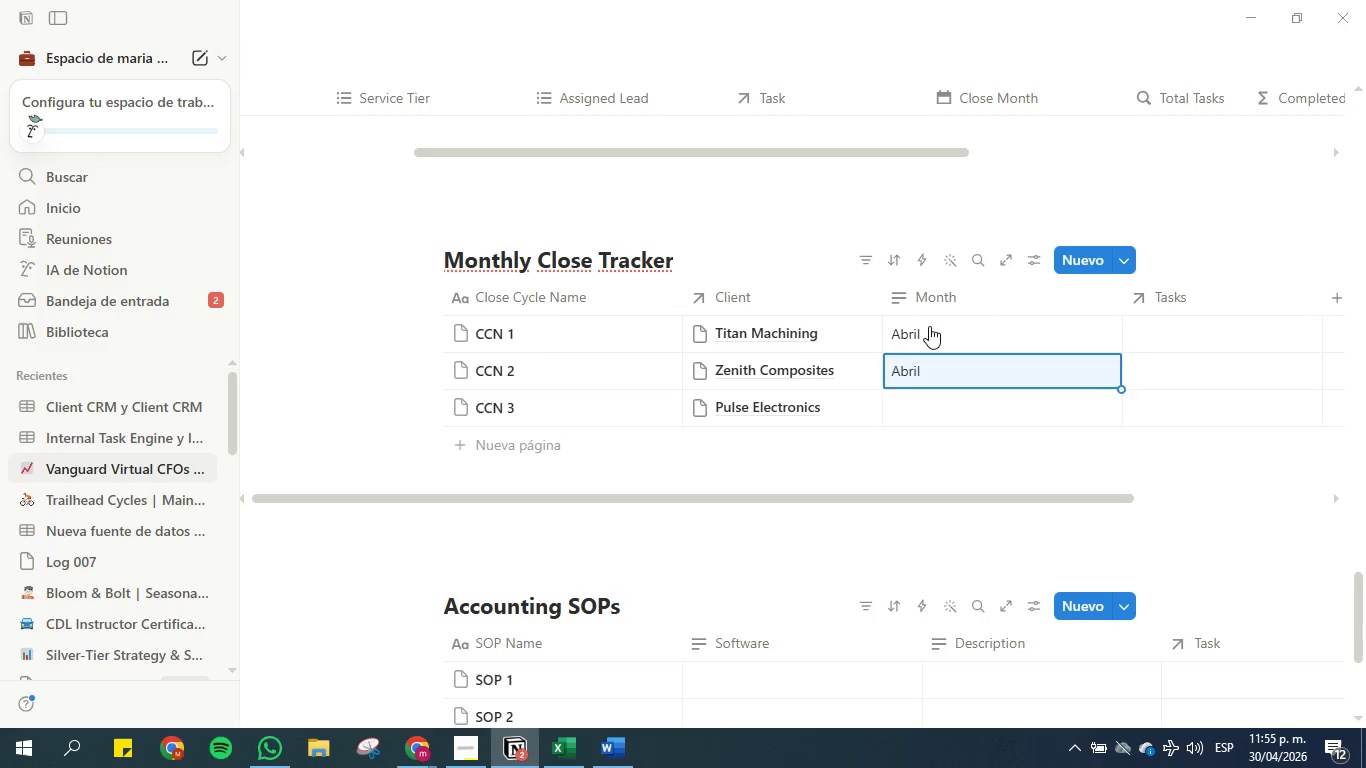 
key(ArrowDown)
 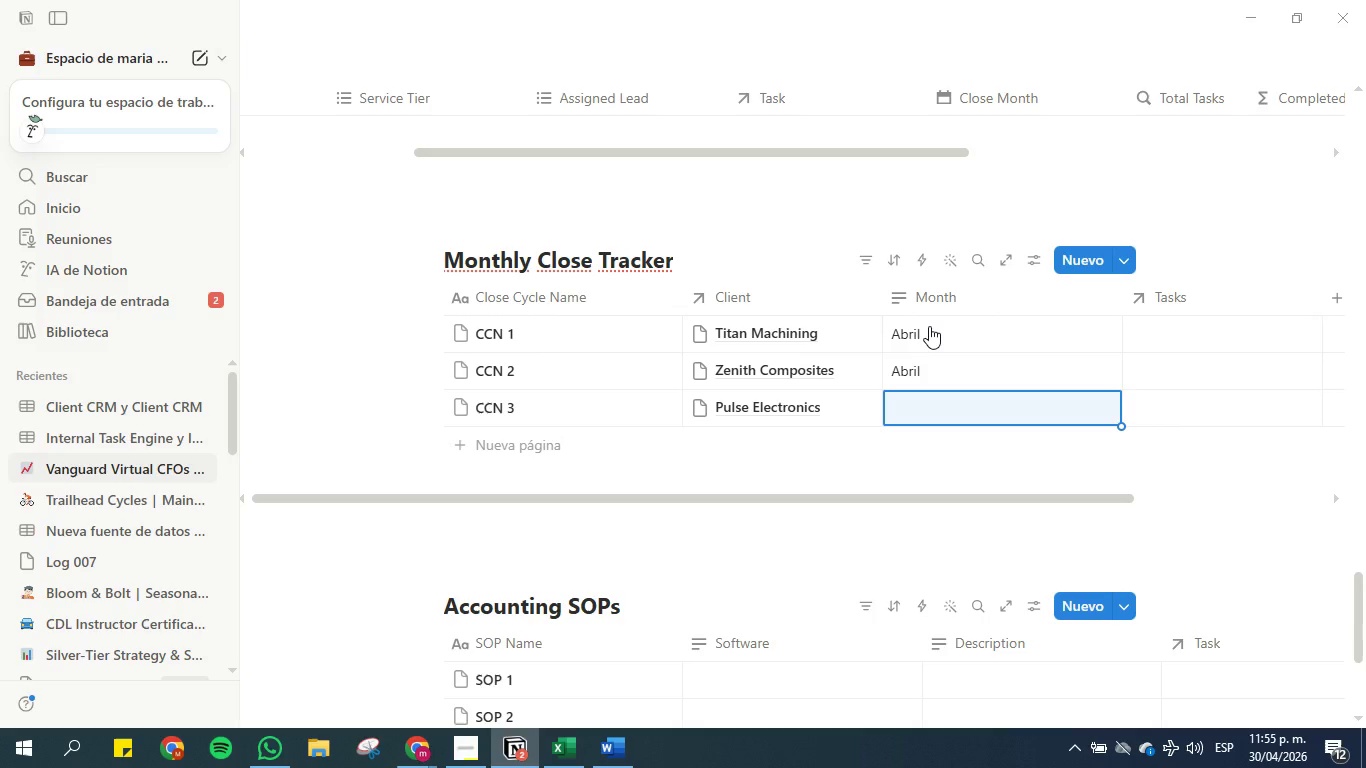 
key(Control+V)
 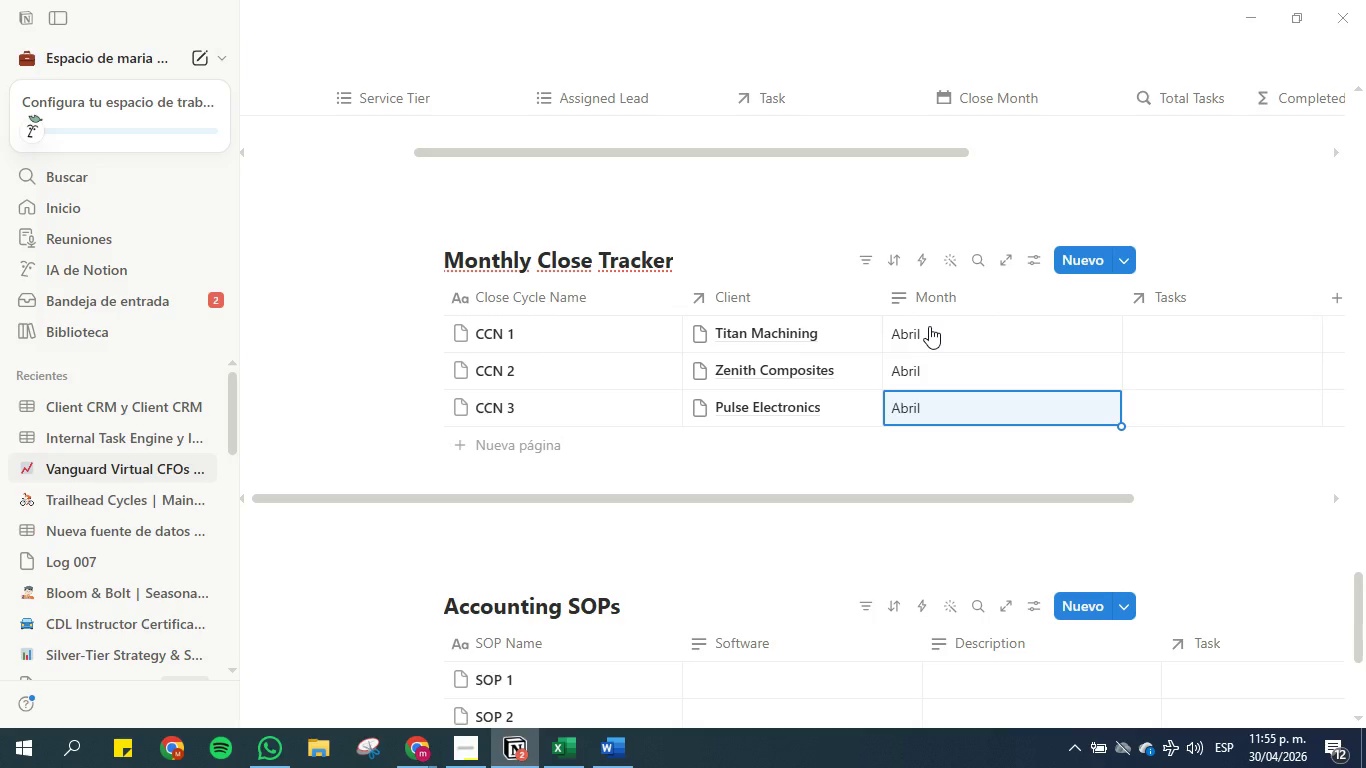 
key(ArrowDown)
 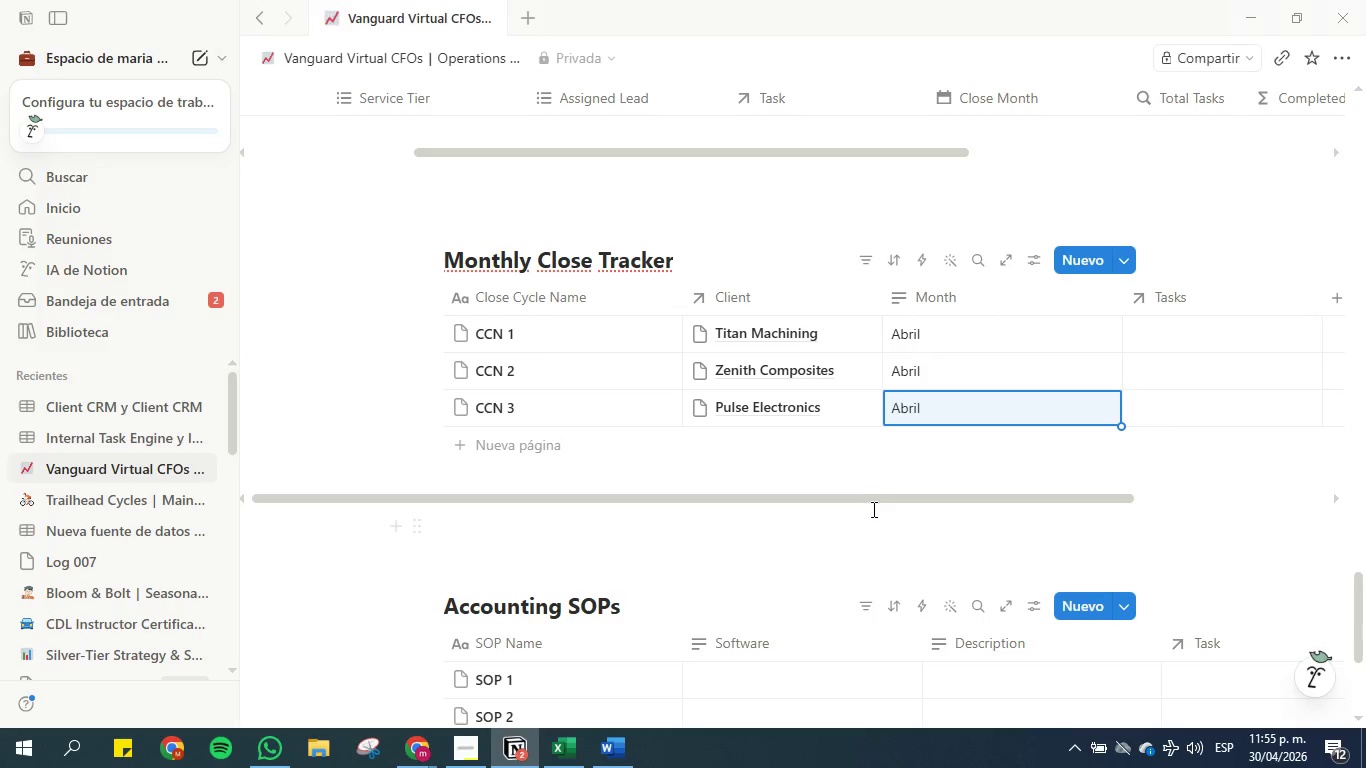 
left_click_drag(start_coordinate=[866, 493], to_coordinate=[727, 498])
 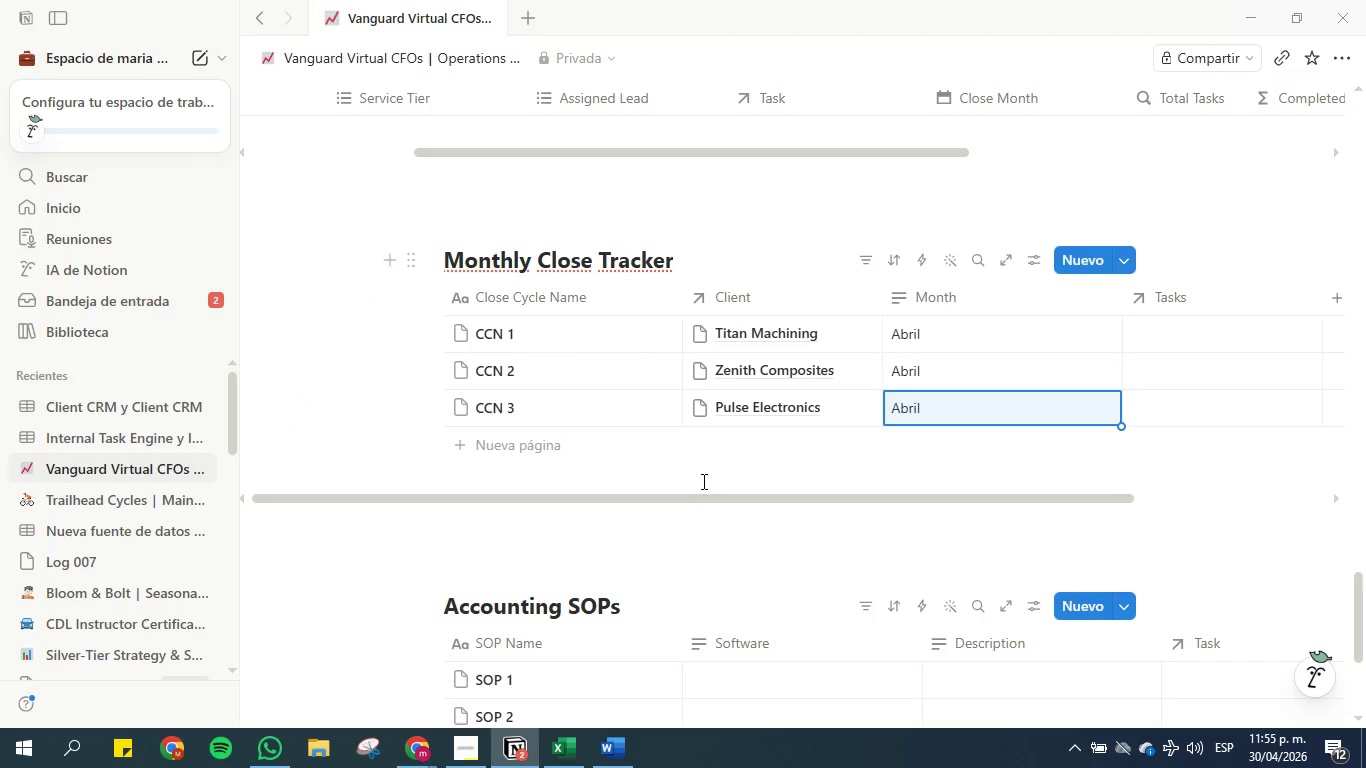 
scroll: coordinate [704, 475], scroll_direction: down, amount: 3.0
 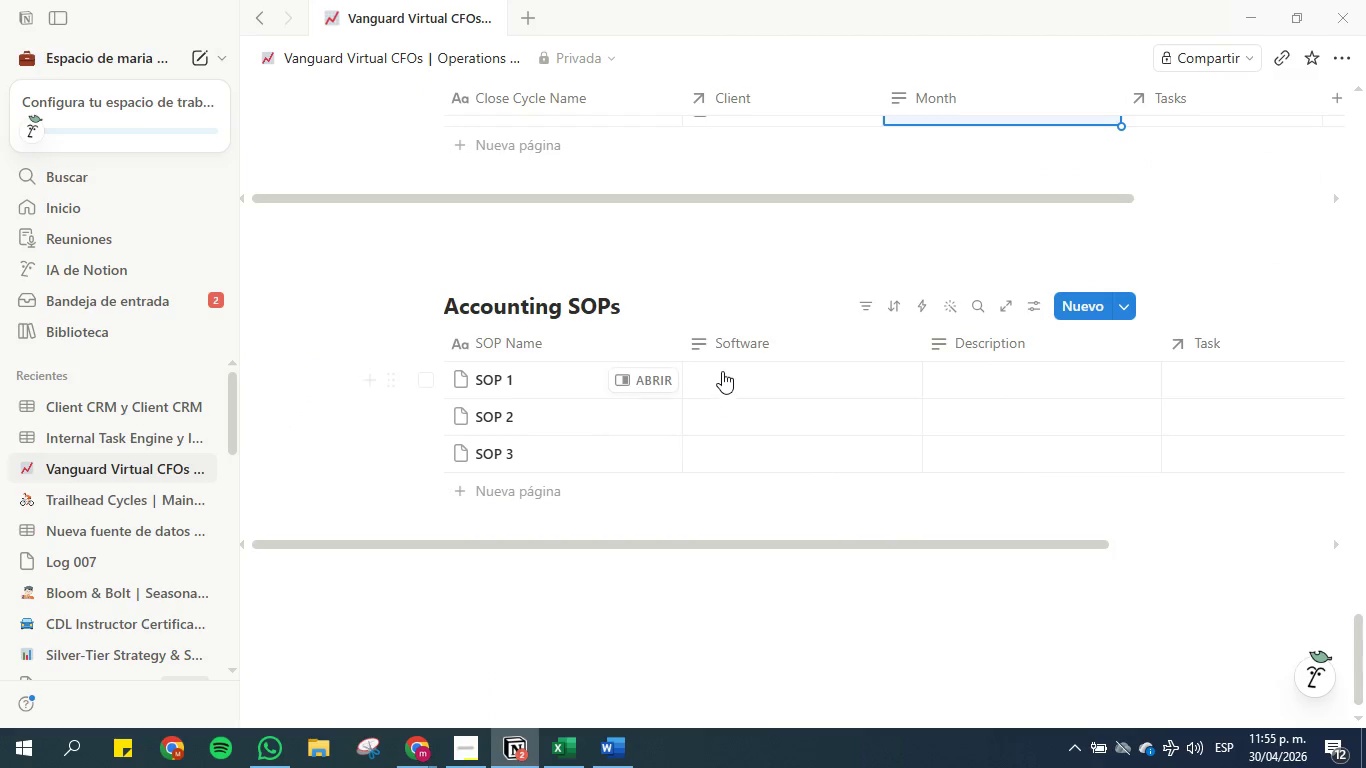 
left_click([722, 371])
 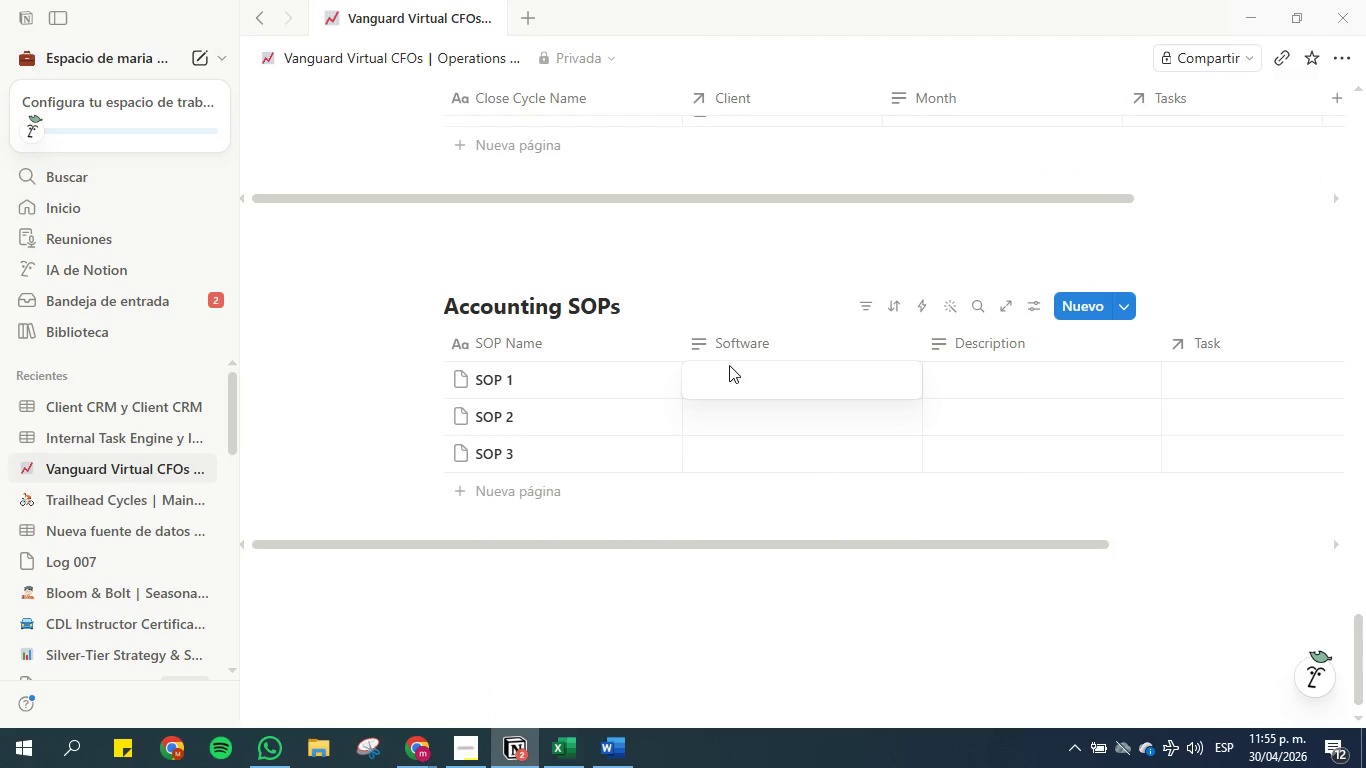 
left_click([735, 231])
 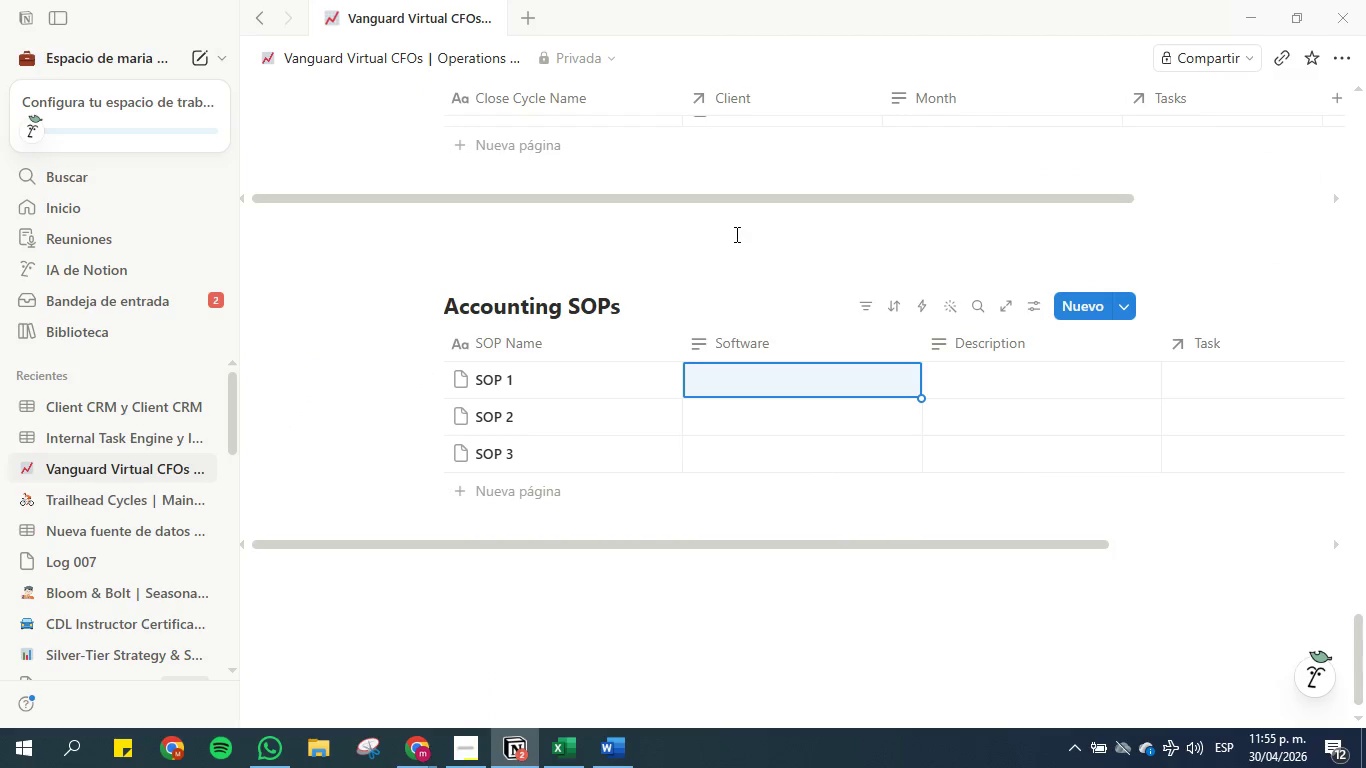 
scroll: coordinate [747, 264], scroll_direction: up, amount: 12.0
 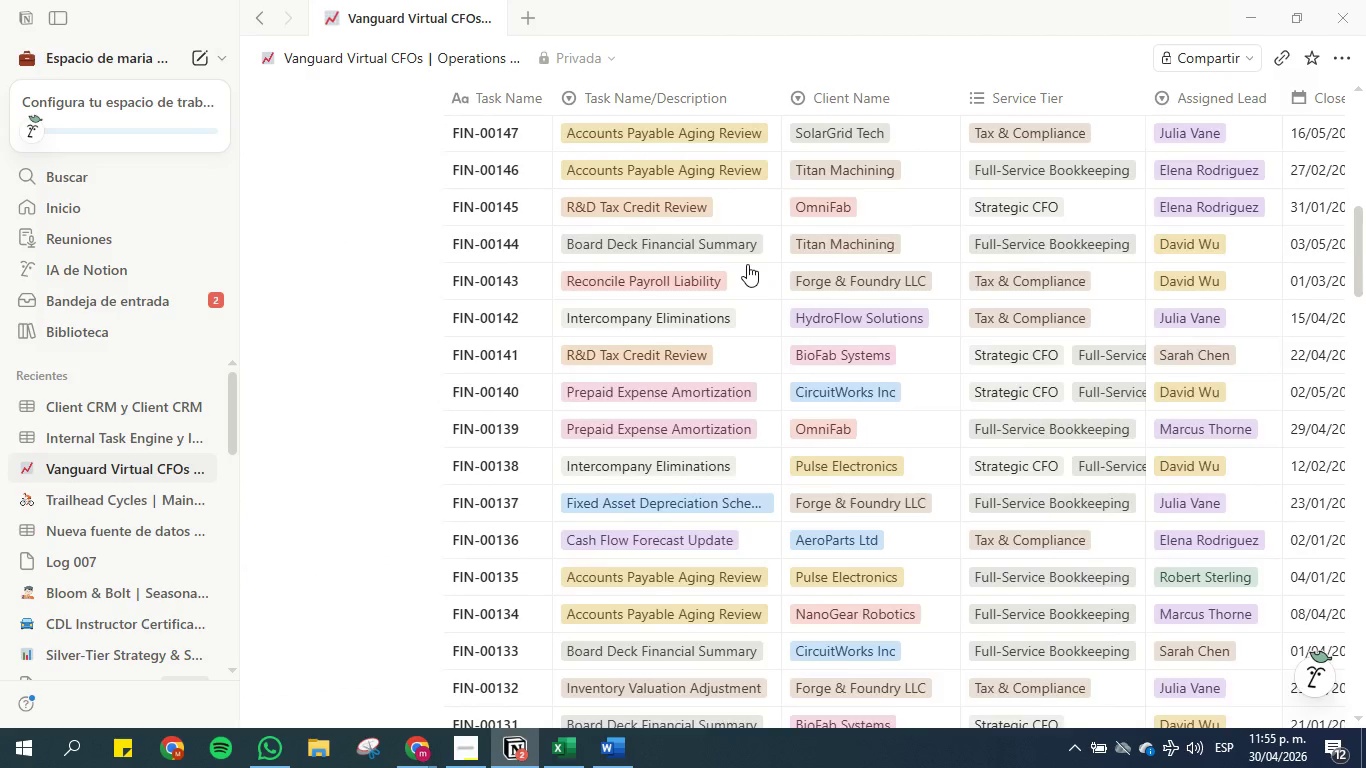 
scroll: coordinate [827, 389], scroll_direction: down, amount: 21.0
 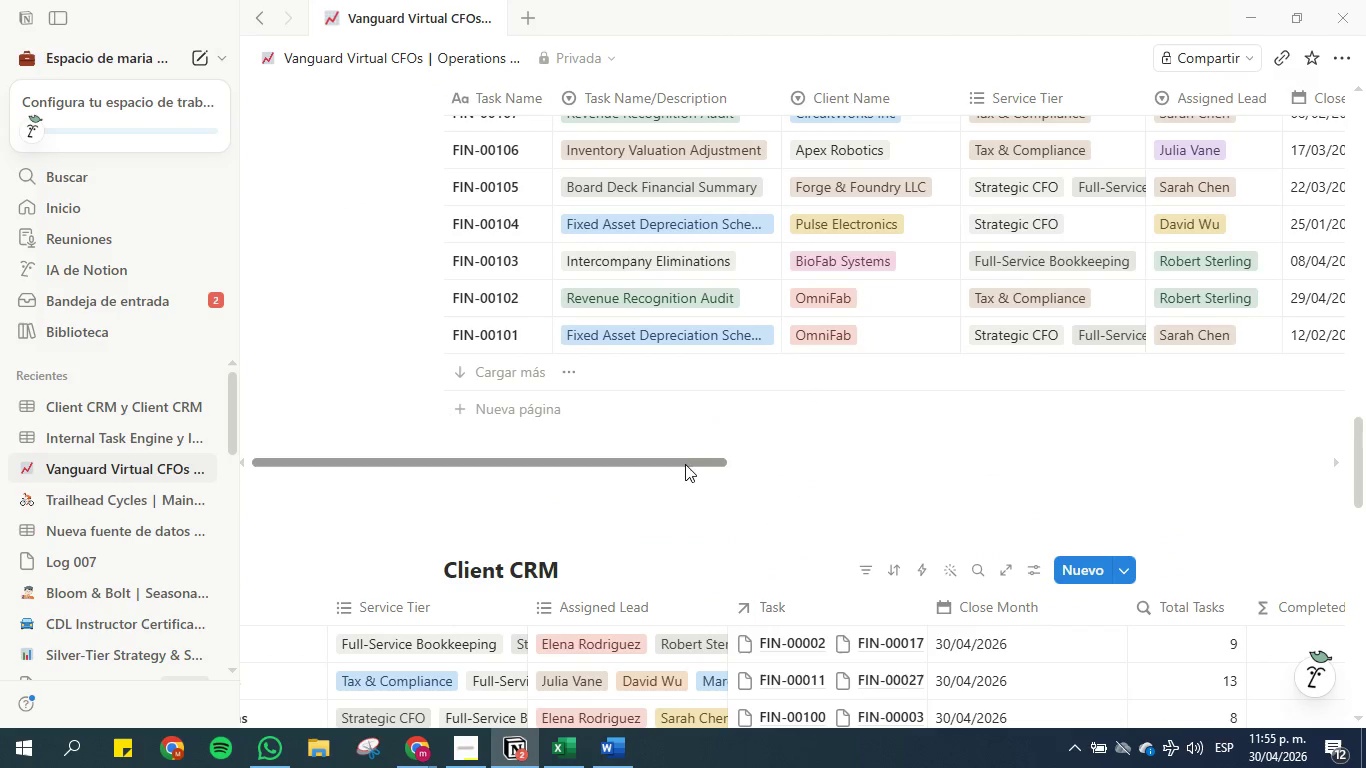 
left_click_drag(start_coordinate=[685, 460], to_coordinate=[1082, 439])
 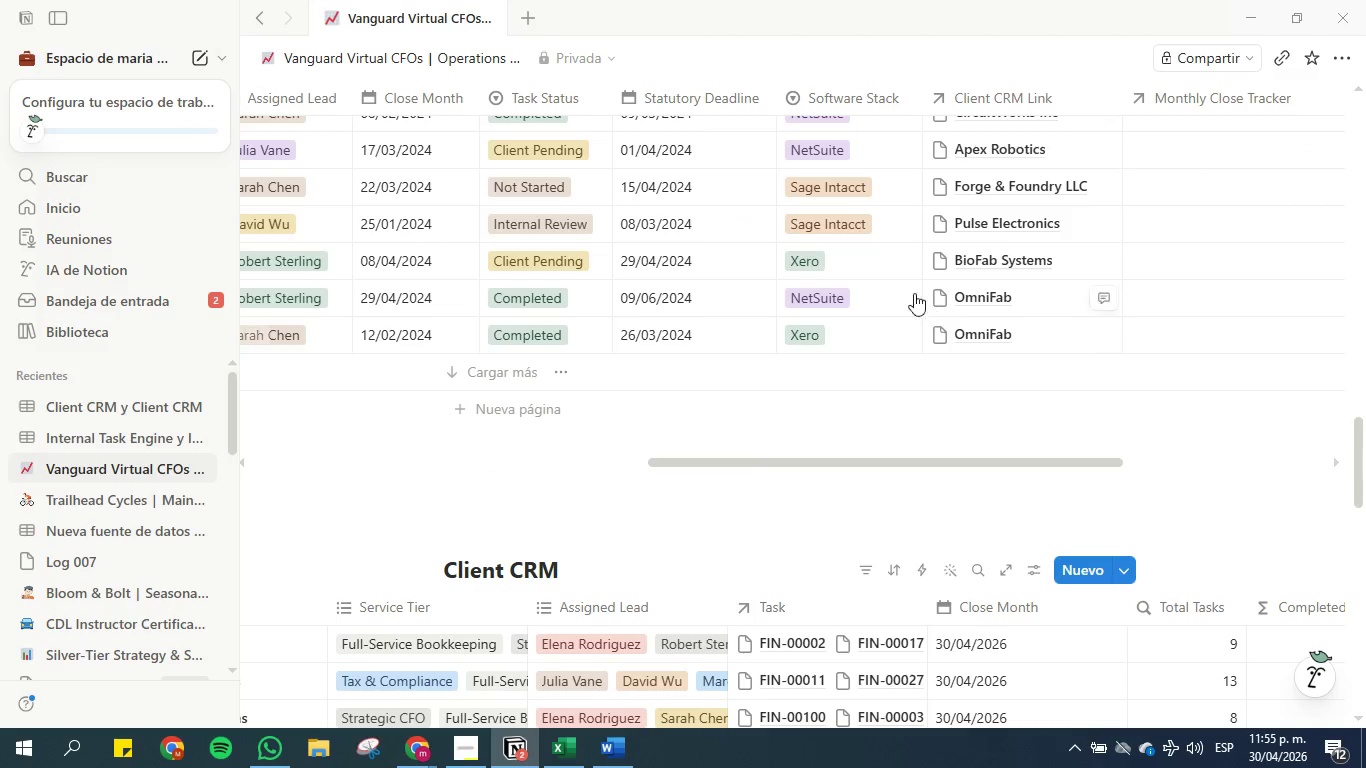 
scroll: coordinate [878, 250], scroll_direction: up, amount: 18.0
 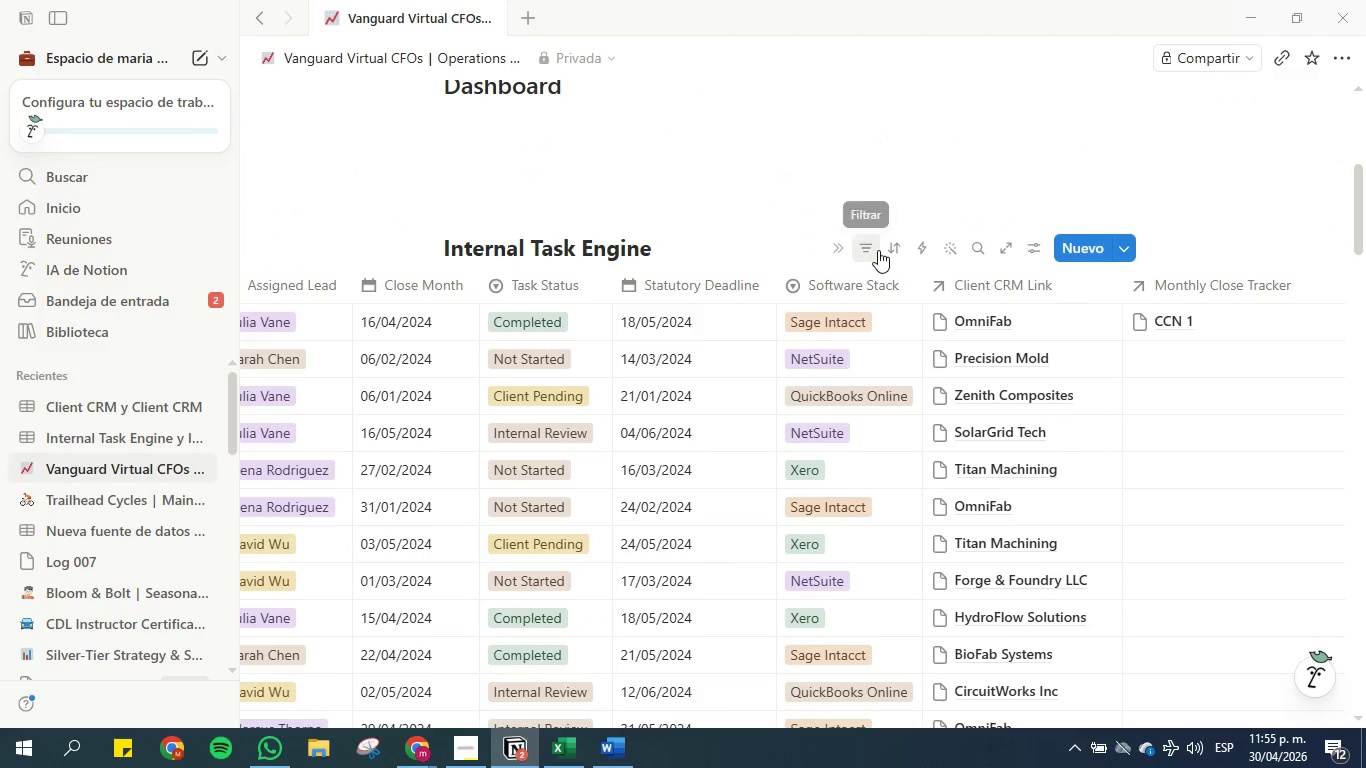 
scroll: coordinate [878, 250], scroll_direction: down, amount: 1.0
 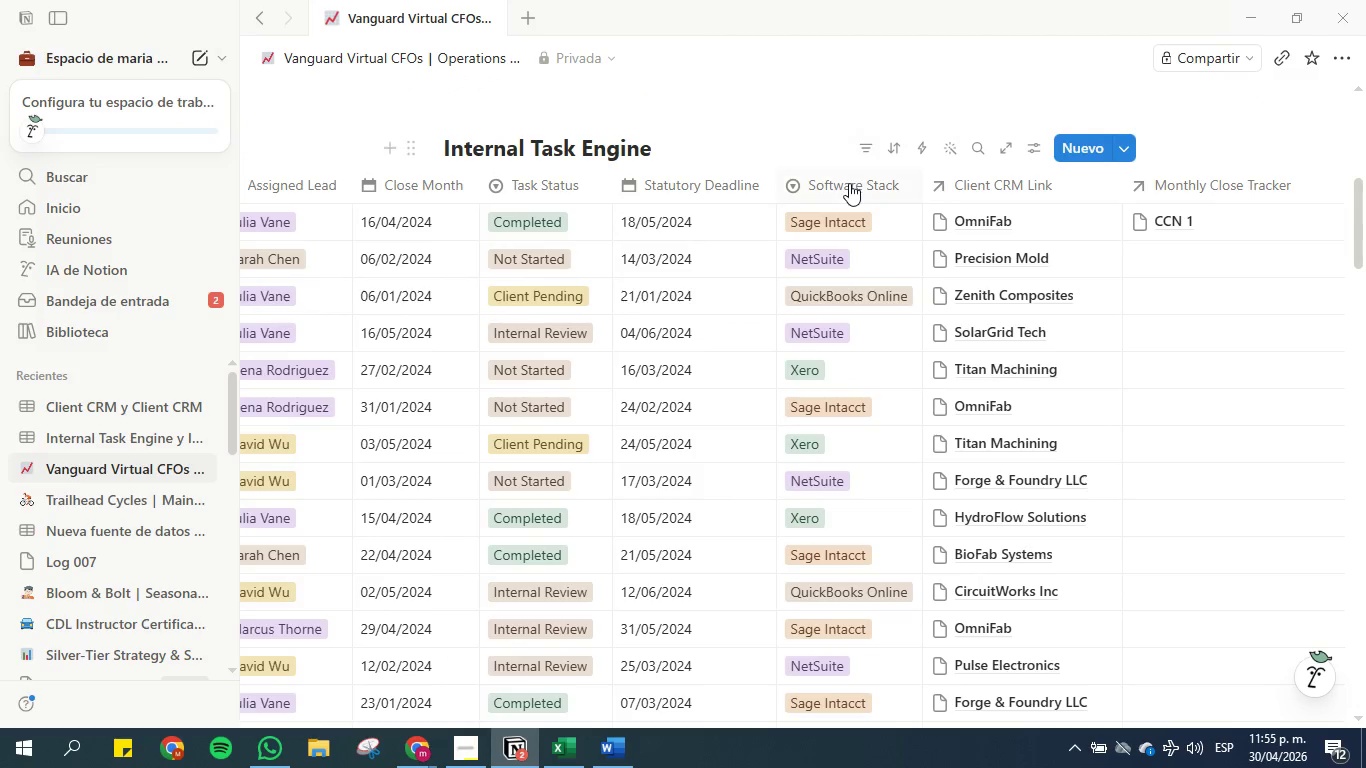 
left_click([849, 183])
 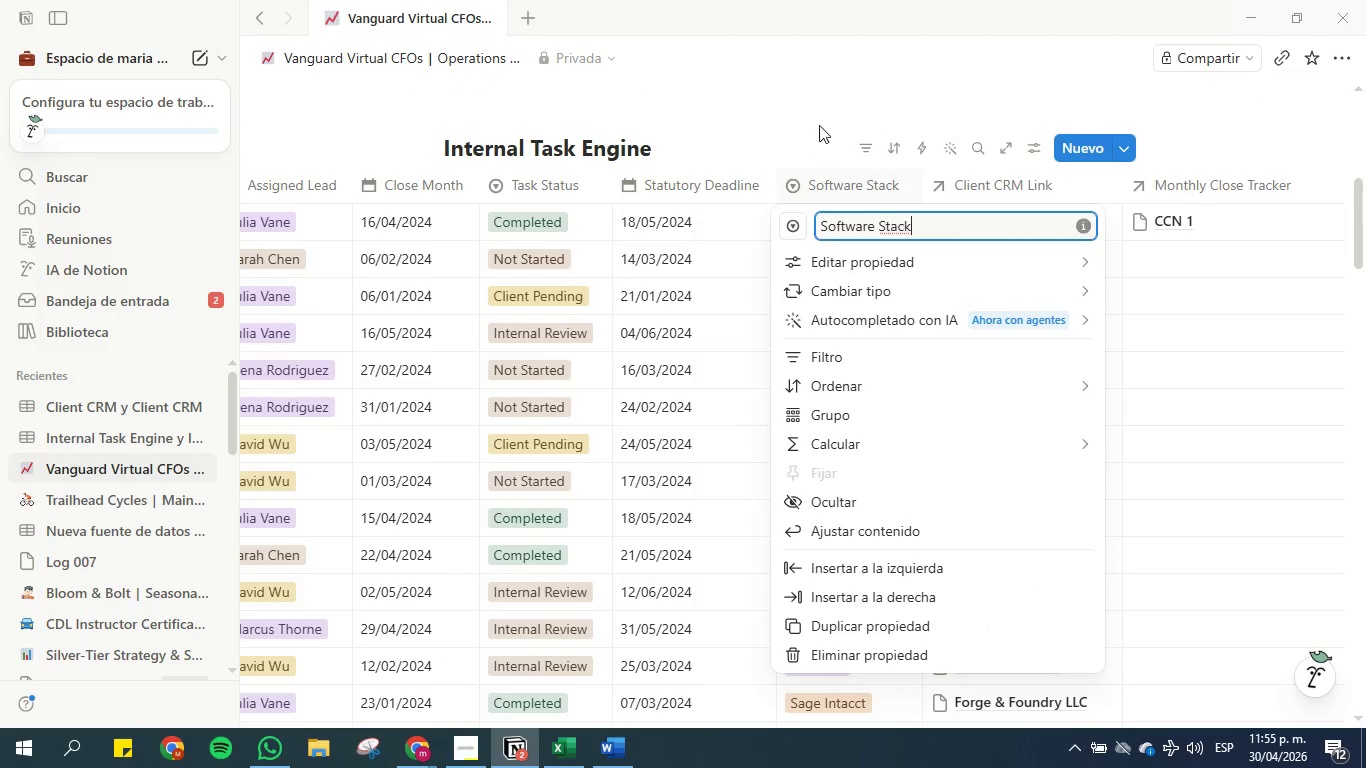 
left_click([819, 125])
 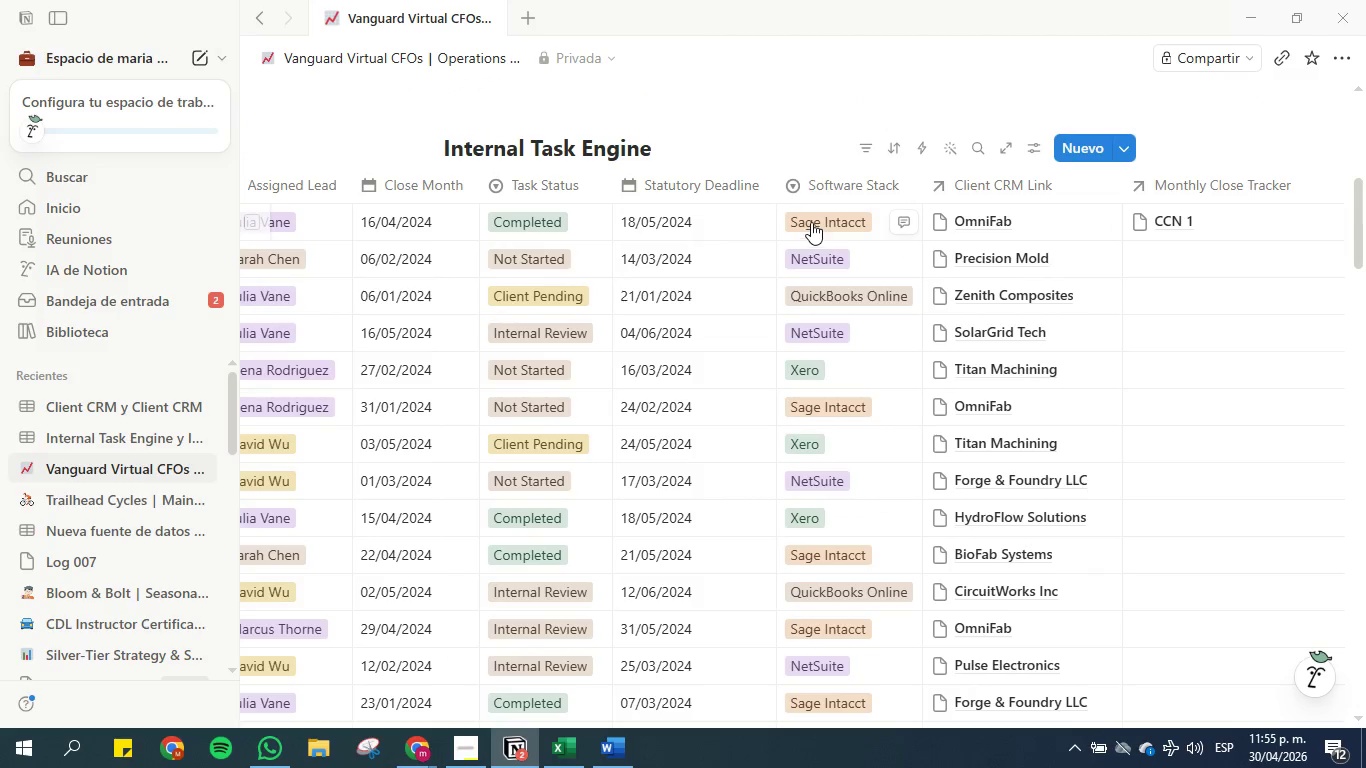 
left_click([810, 221])
 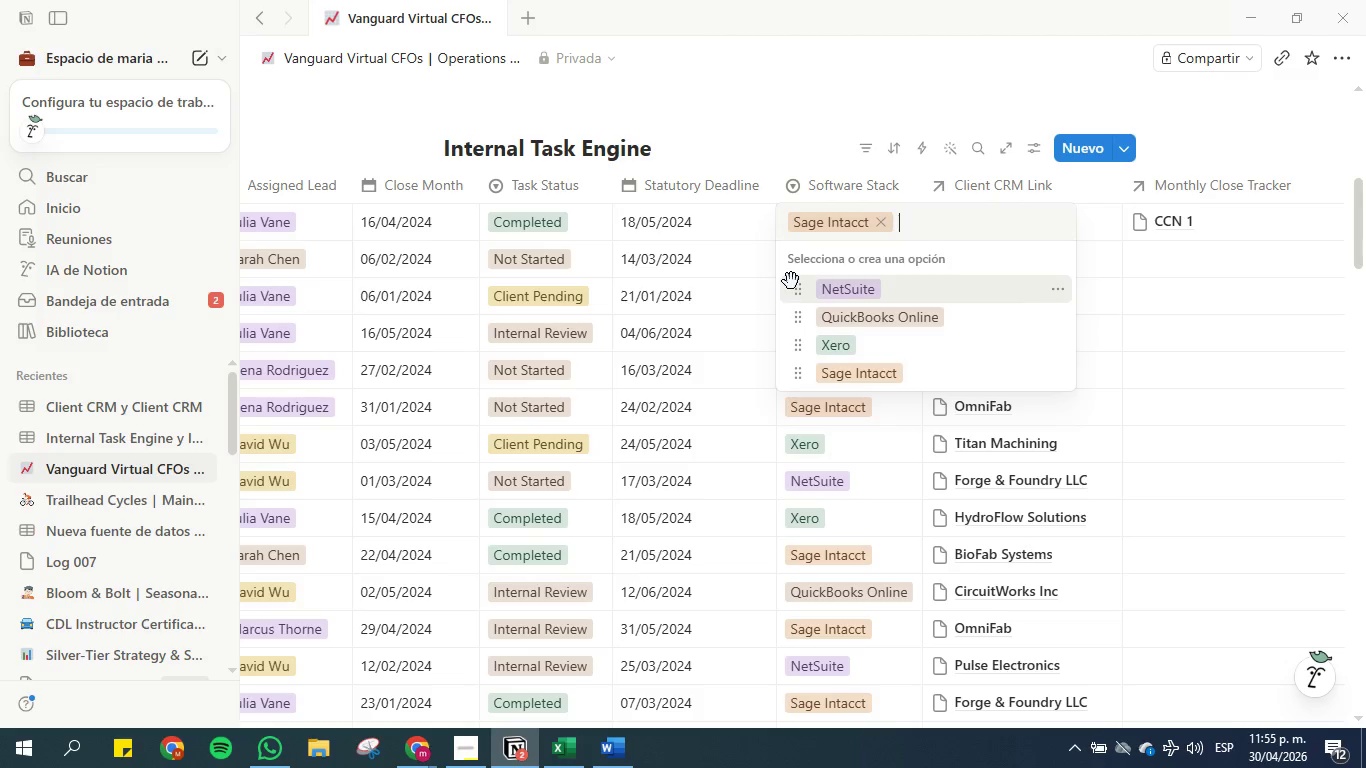 
left_click_drag(start_coordinate=[790, 271], to_coordinate=[907, 298])
 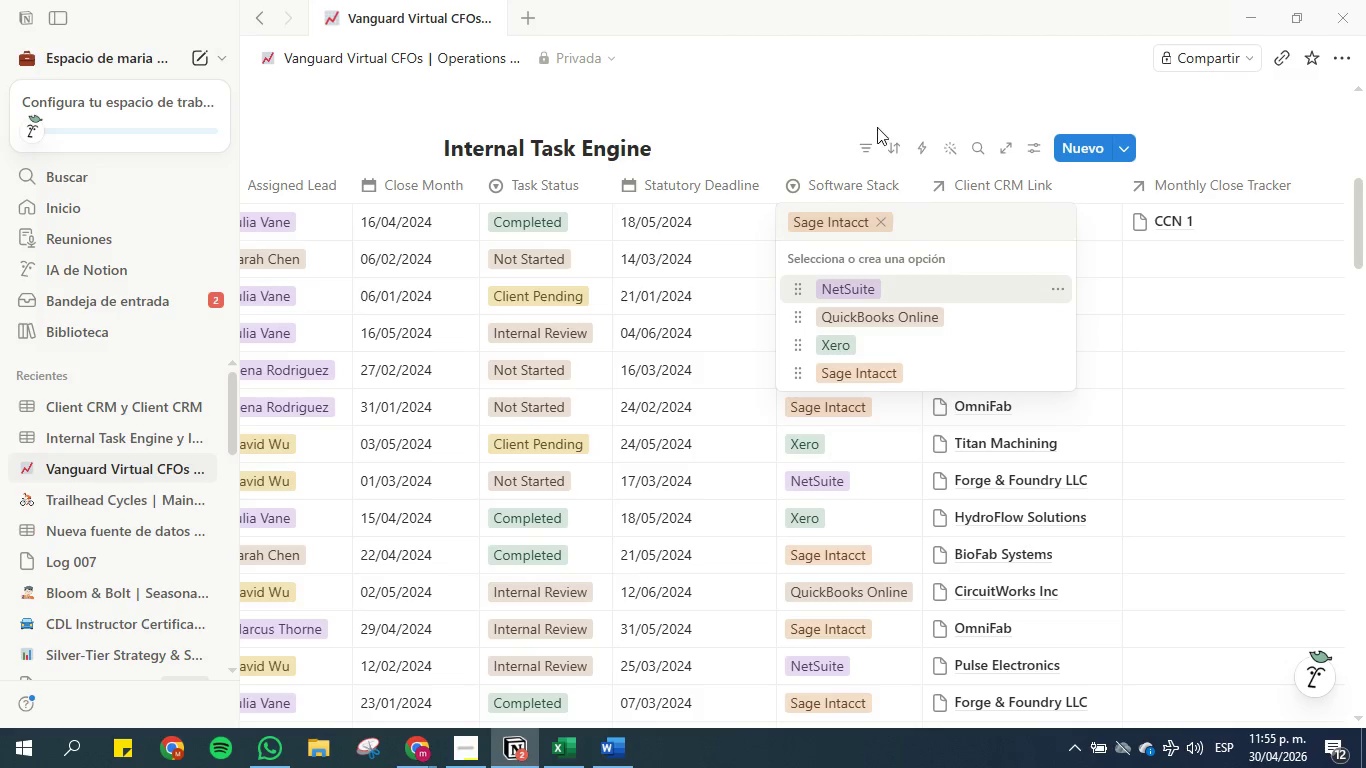 
left_click([856, 100])
 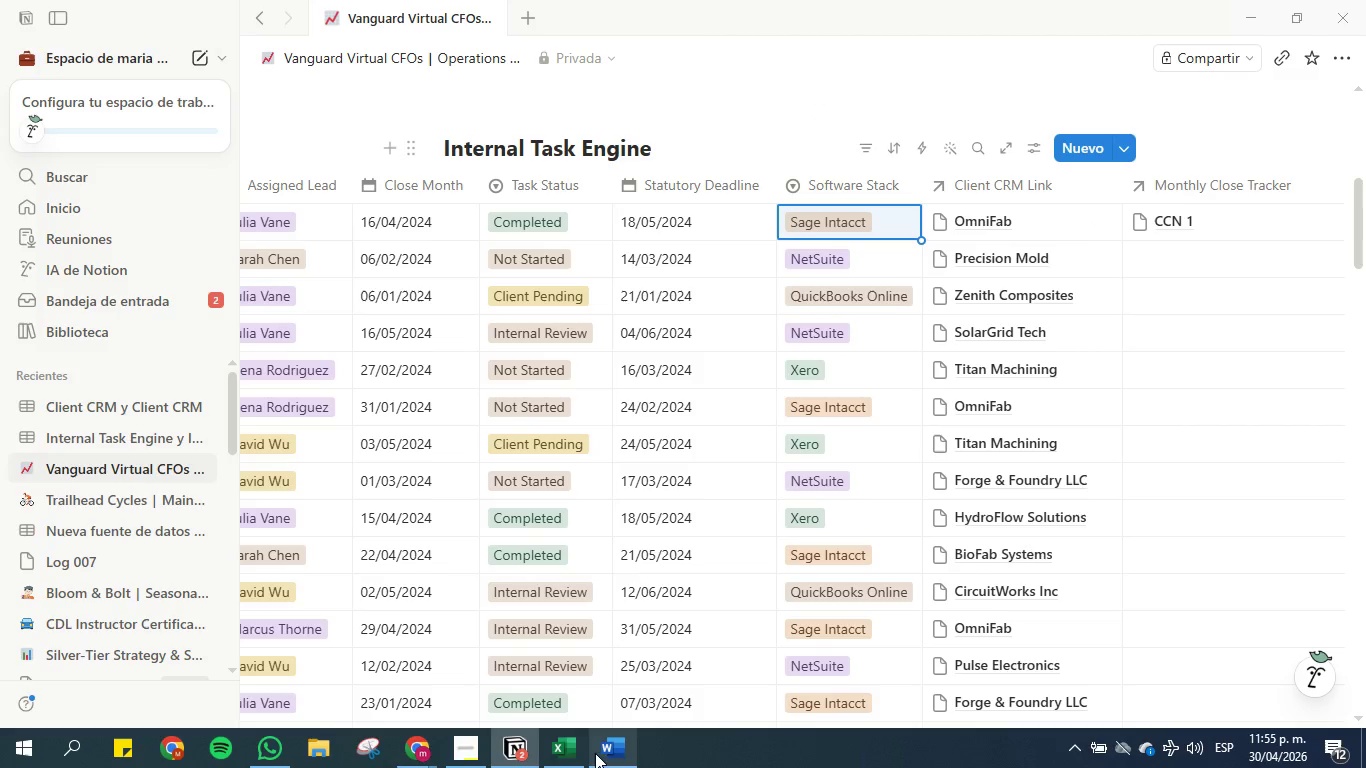 
left_click([573, 750])
 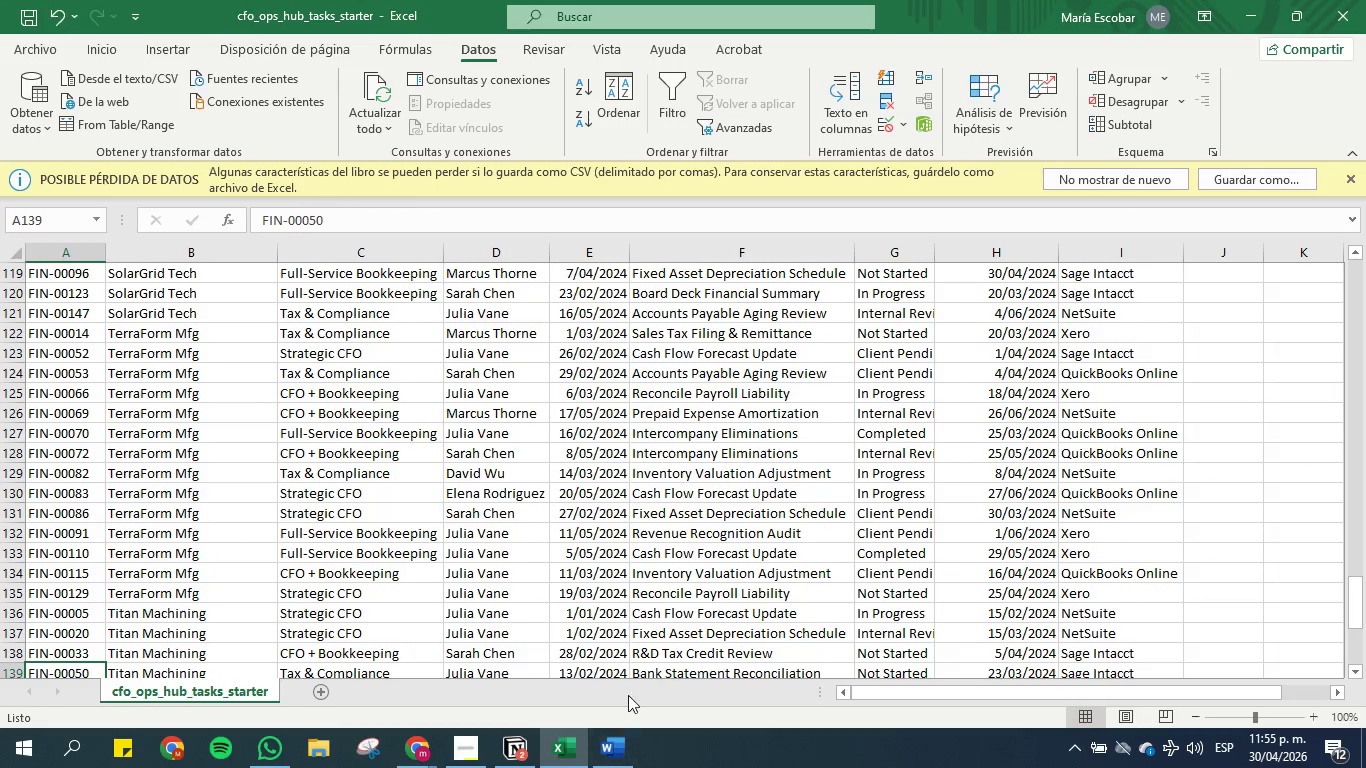 
left_click([613, 761])
 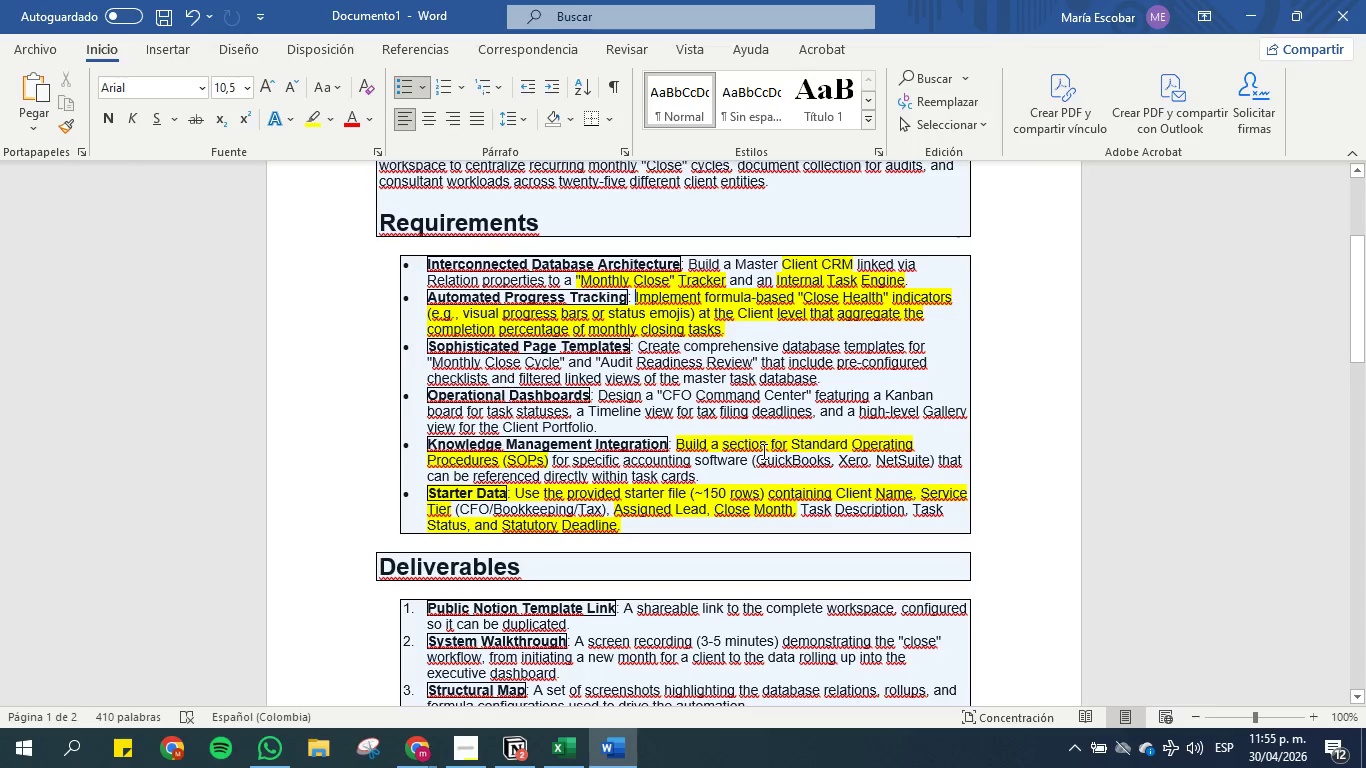 
left_click_drag(start_coordinate=[756, 461], to_coordinate=[919, 463])
 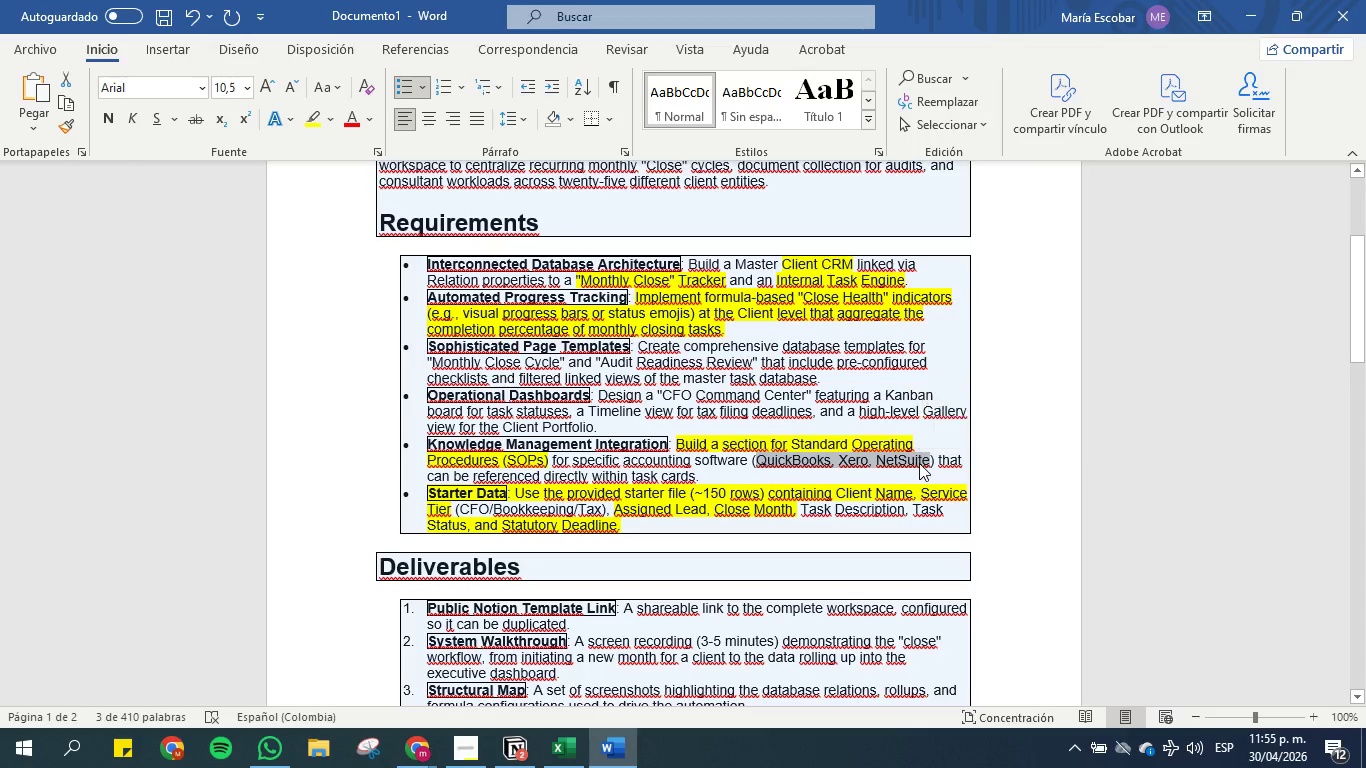 
key(Control+C)
 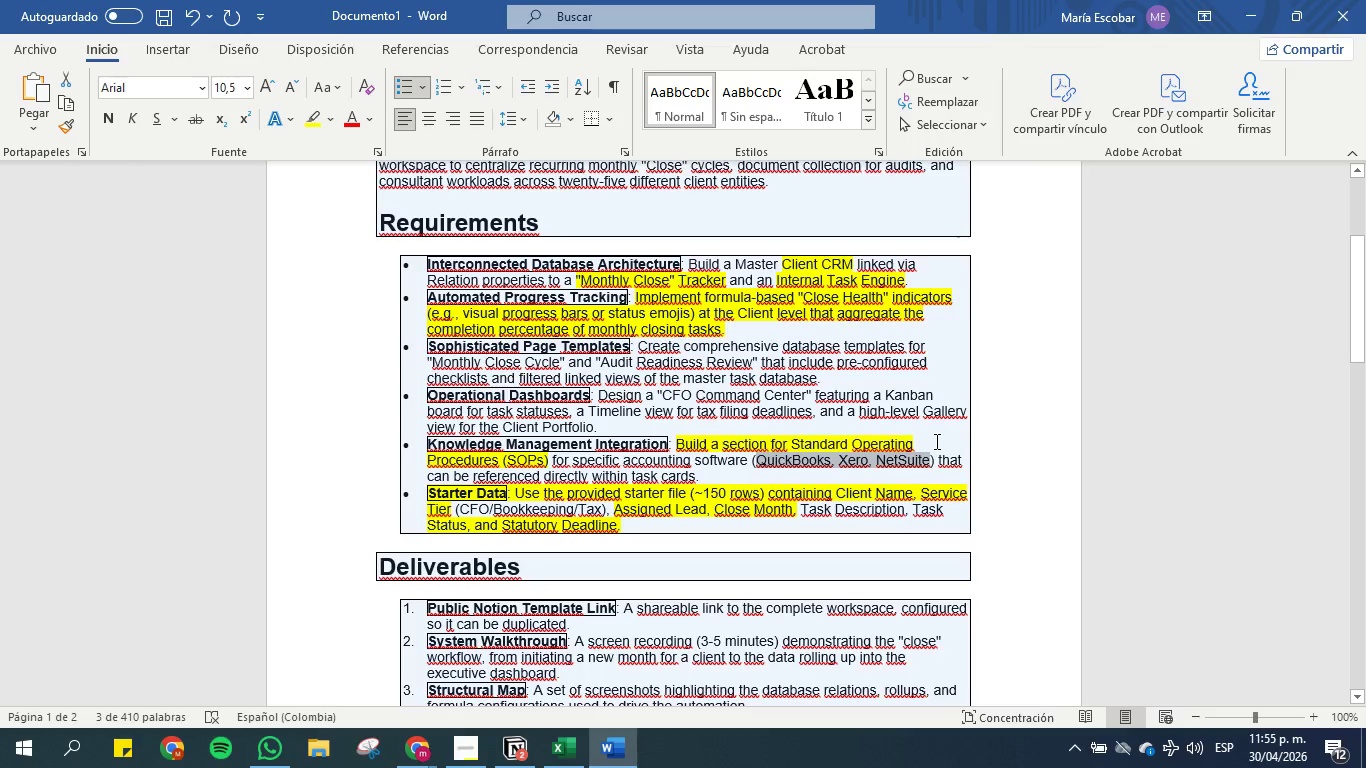 
wait(19.08)
 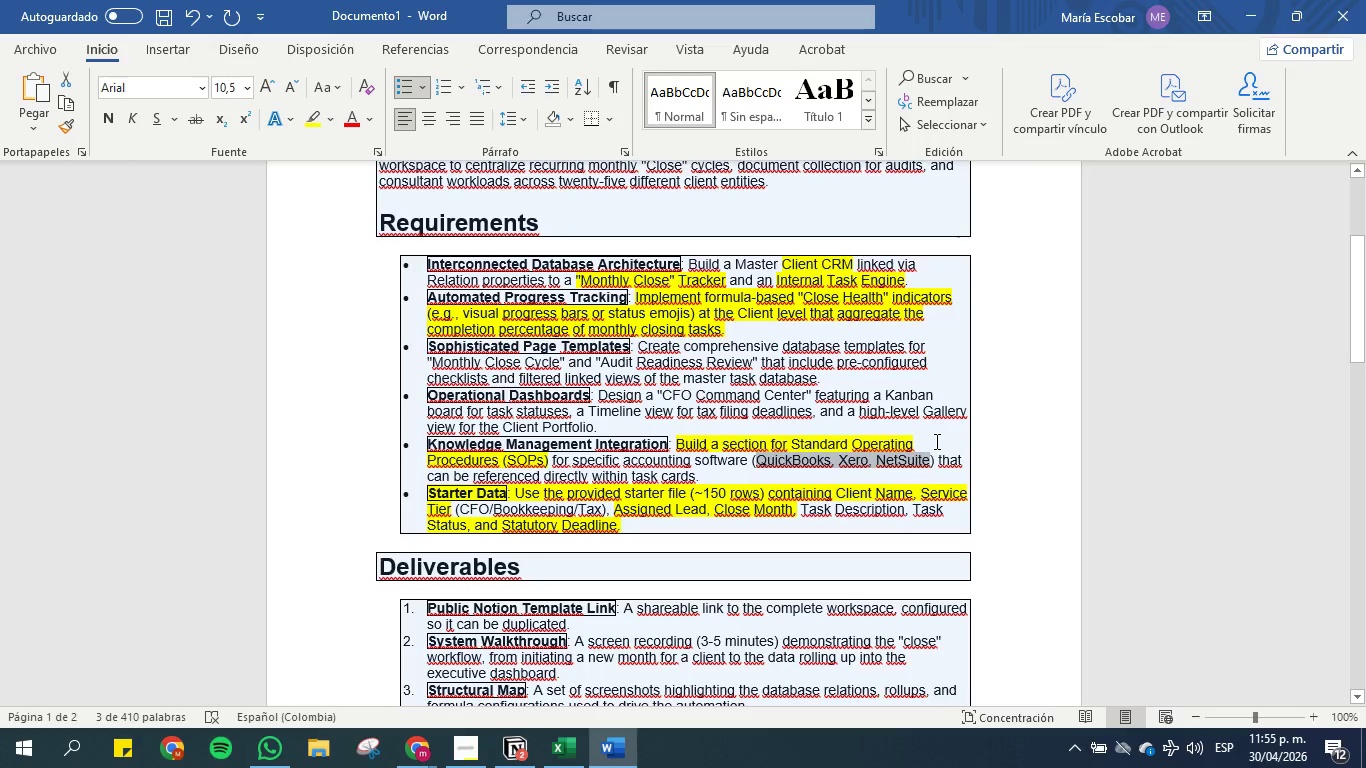 
left_click([1242, 11])
 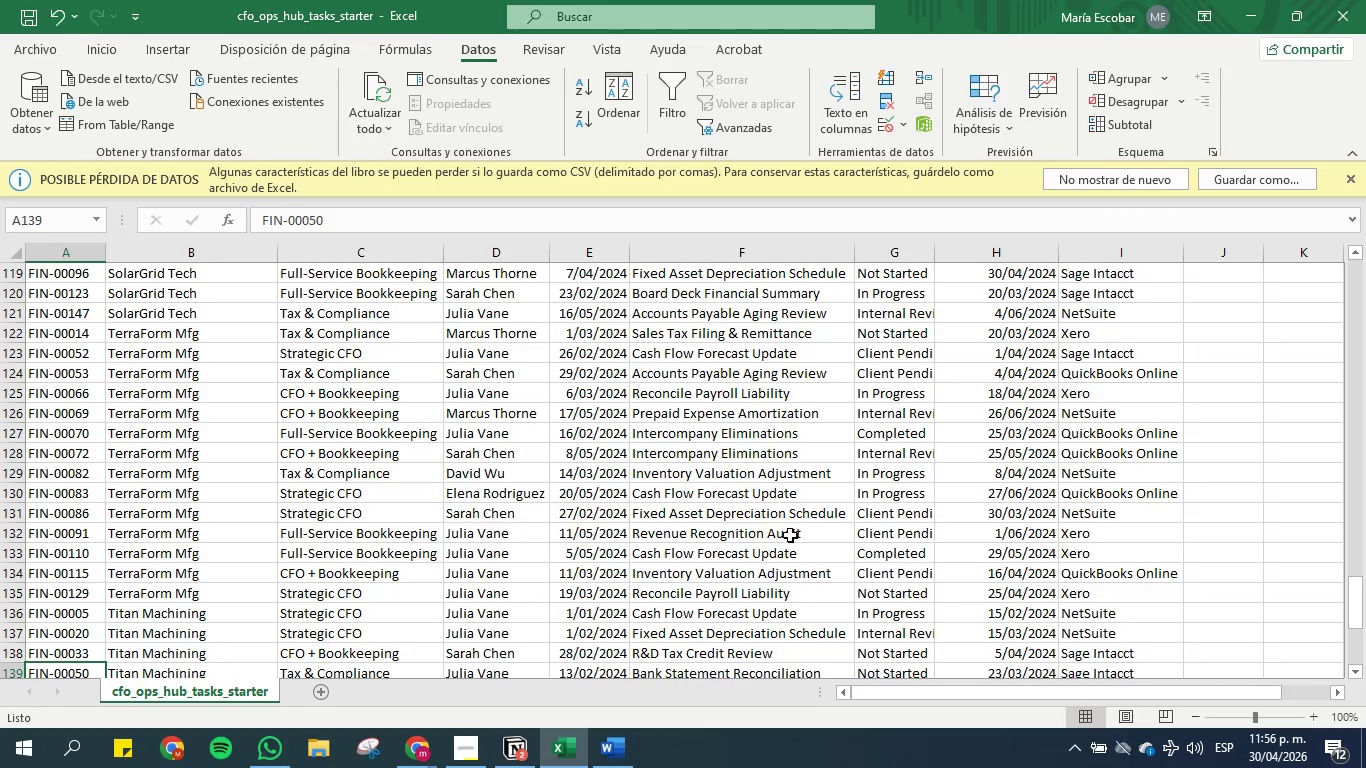 
scroll: coordinate [717, 602], scroll_direction: down, amount: 7.0
 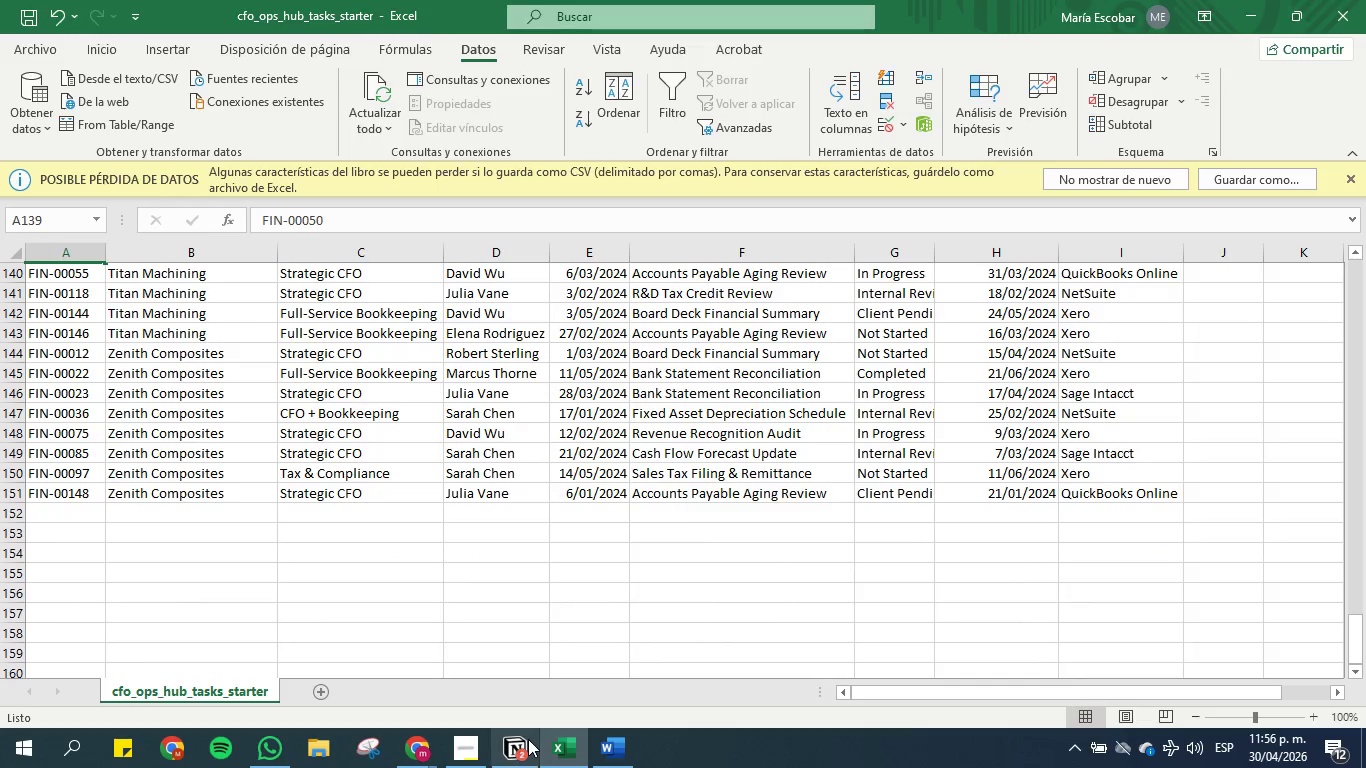 
left_click([525, 743])
 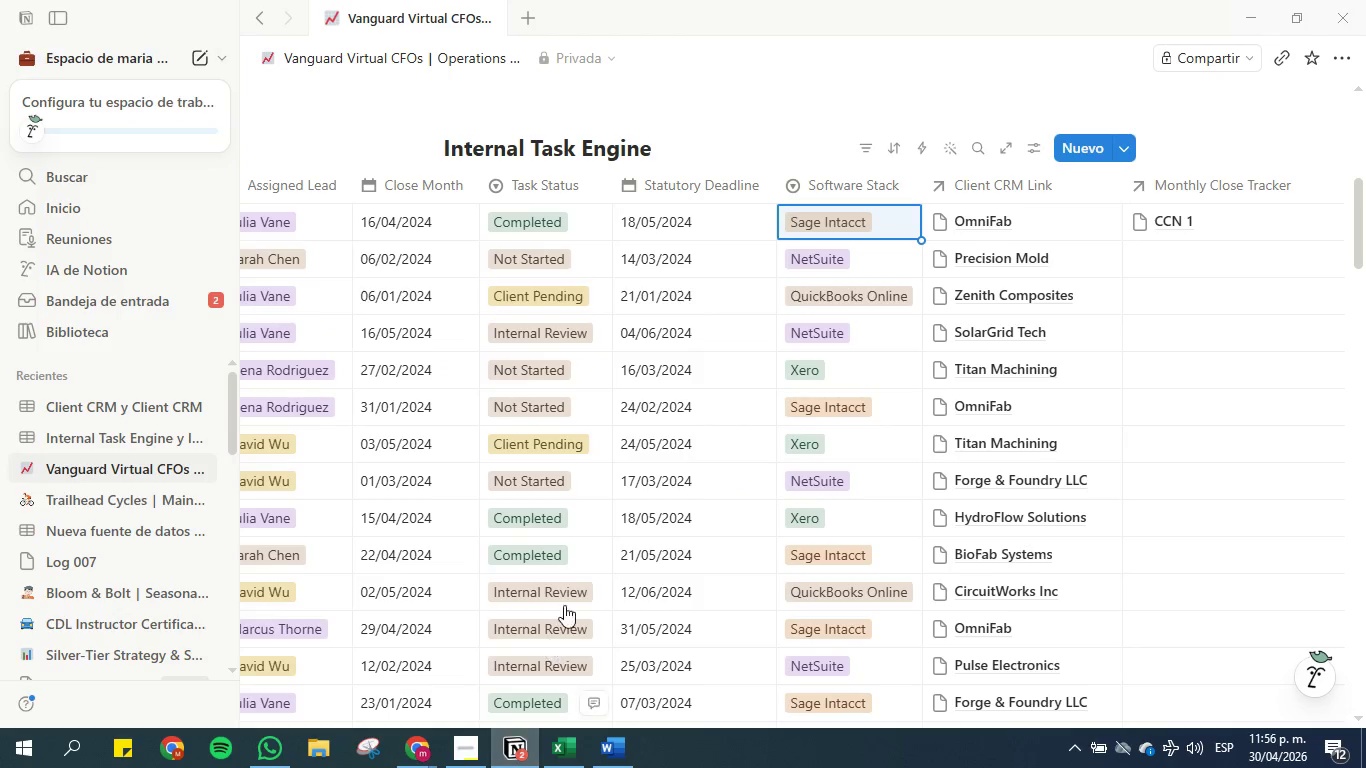 
scroll: coordinate [744, 572], scroll_direction: down, amount: 23.0
 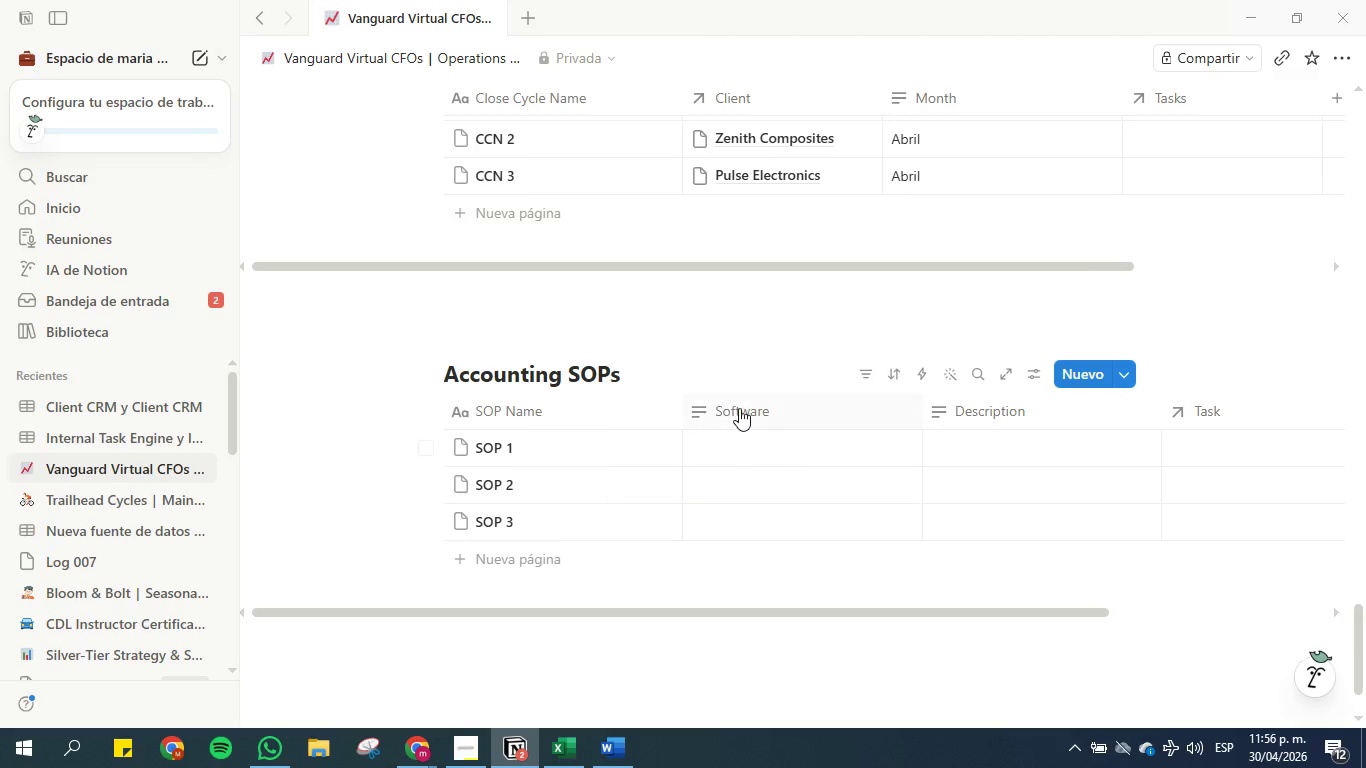 
left_click([739, 403])
 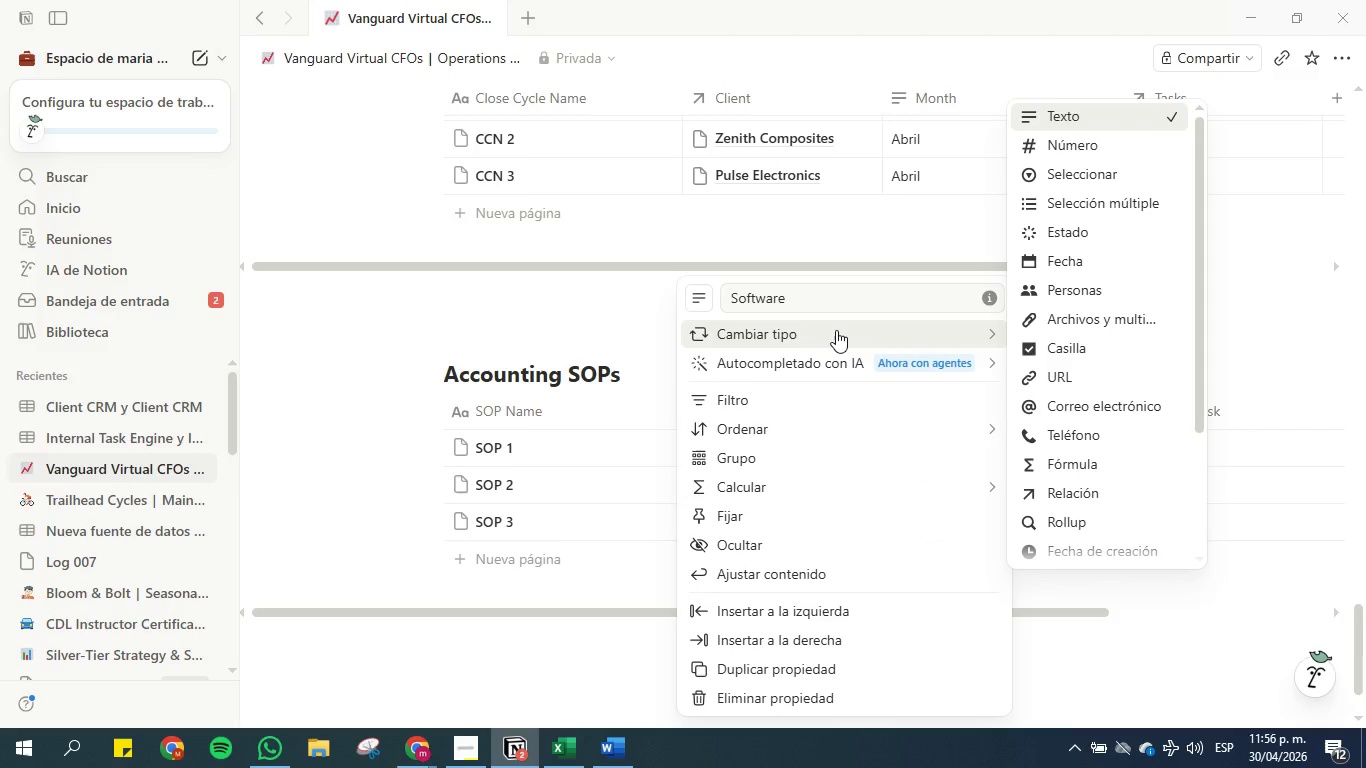 
left_click([1094, 181])
 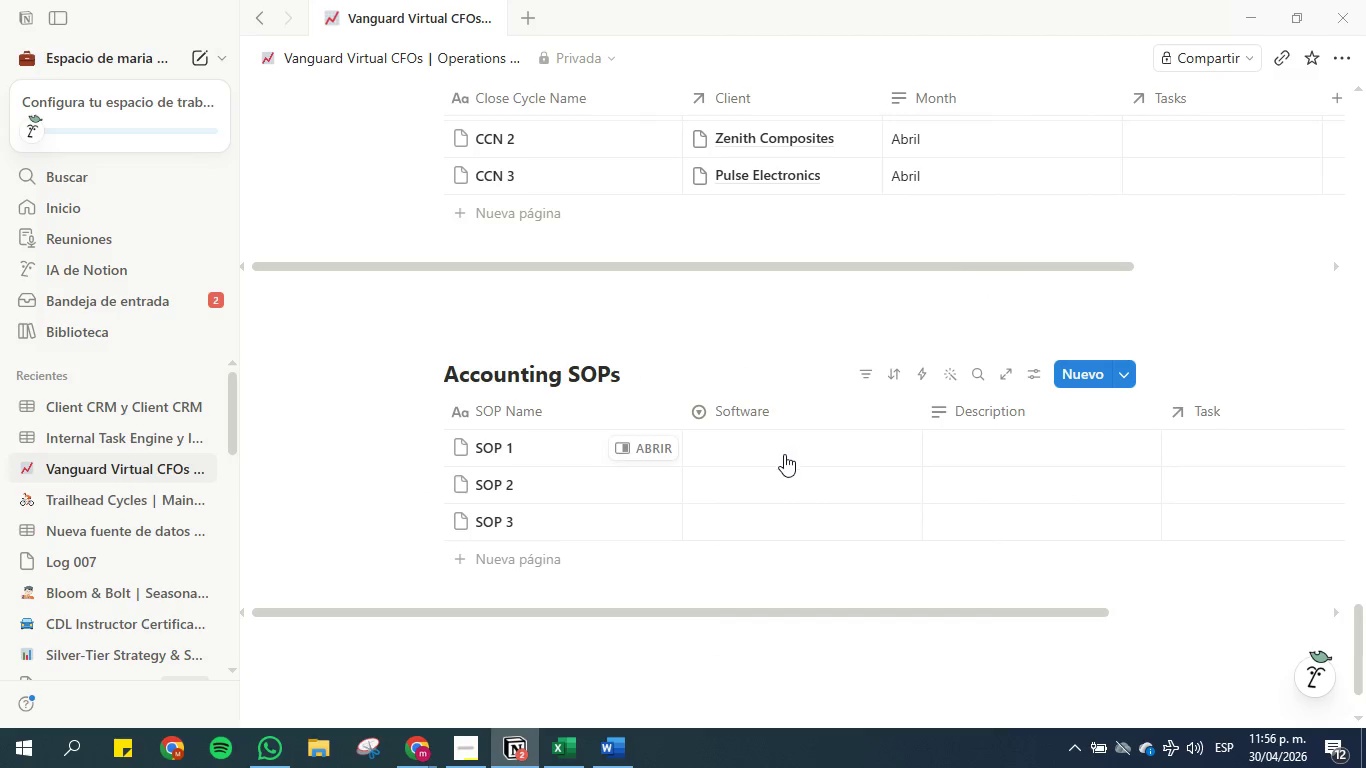 
left_click([764, 407])
 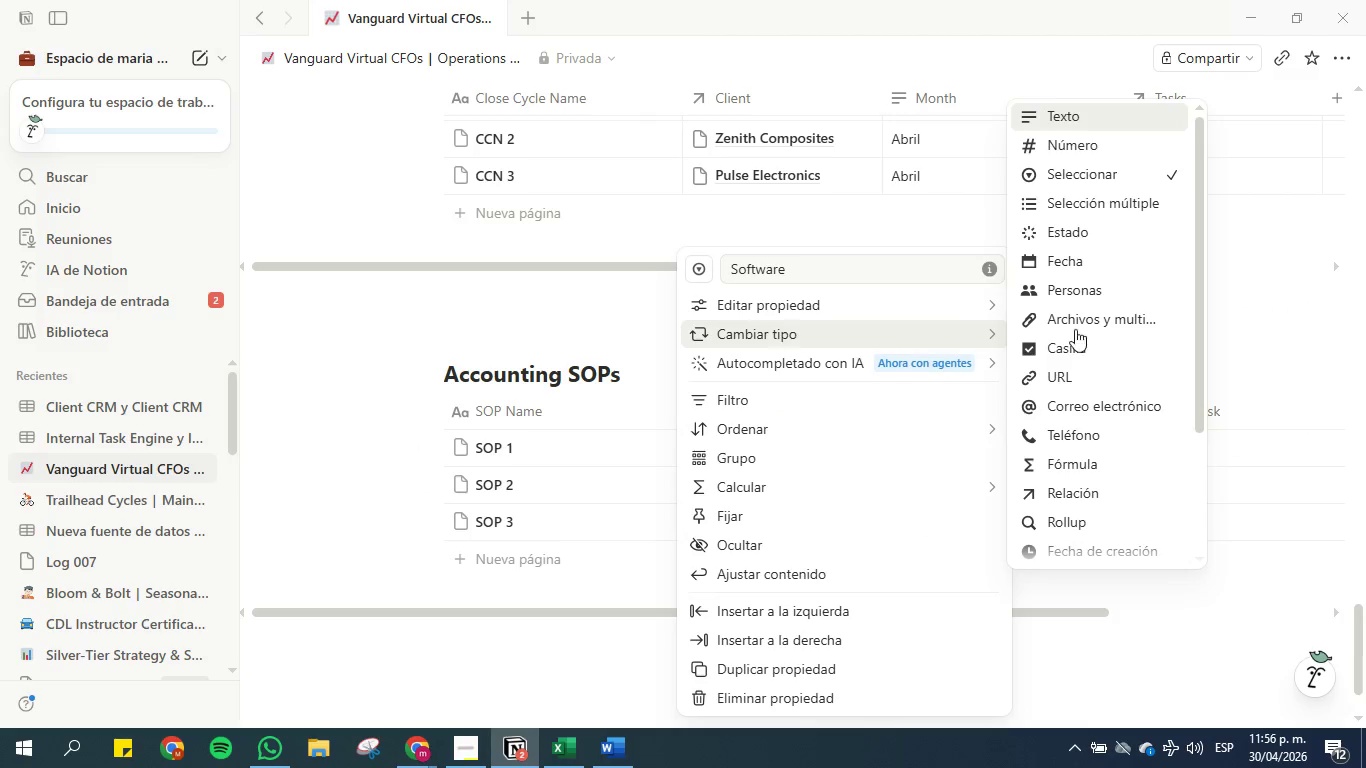 
left_click([1133, 210])
 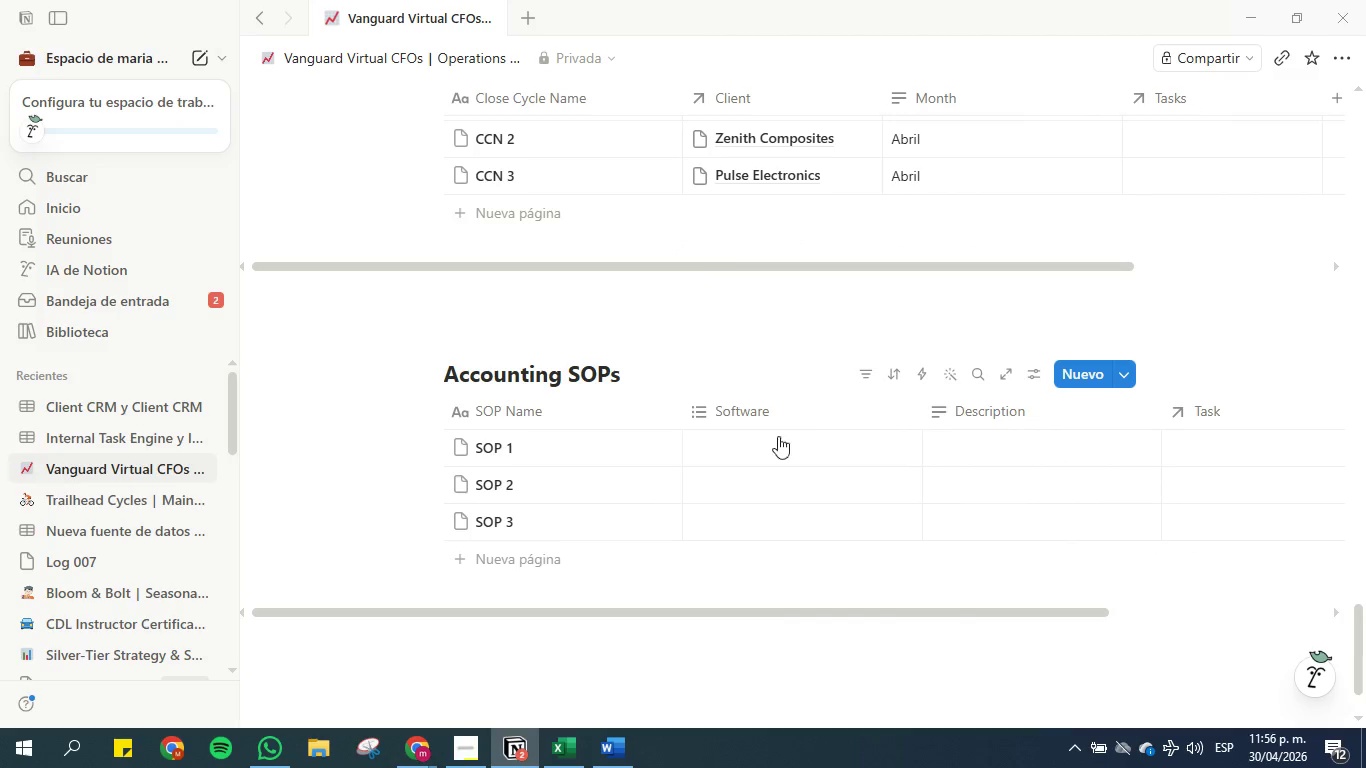 
left_click([762, 449])
 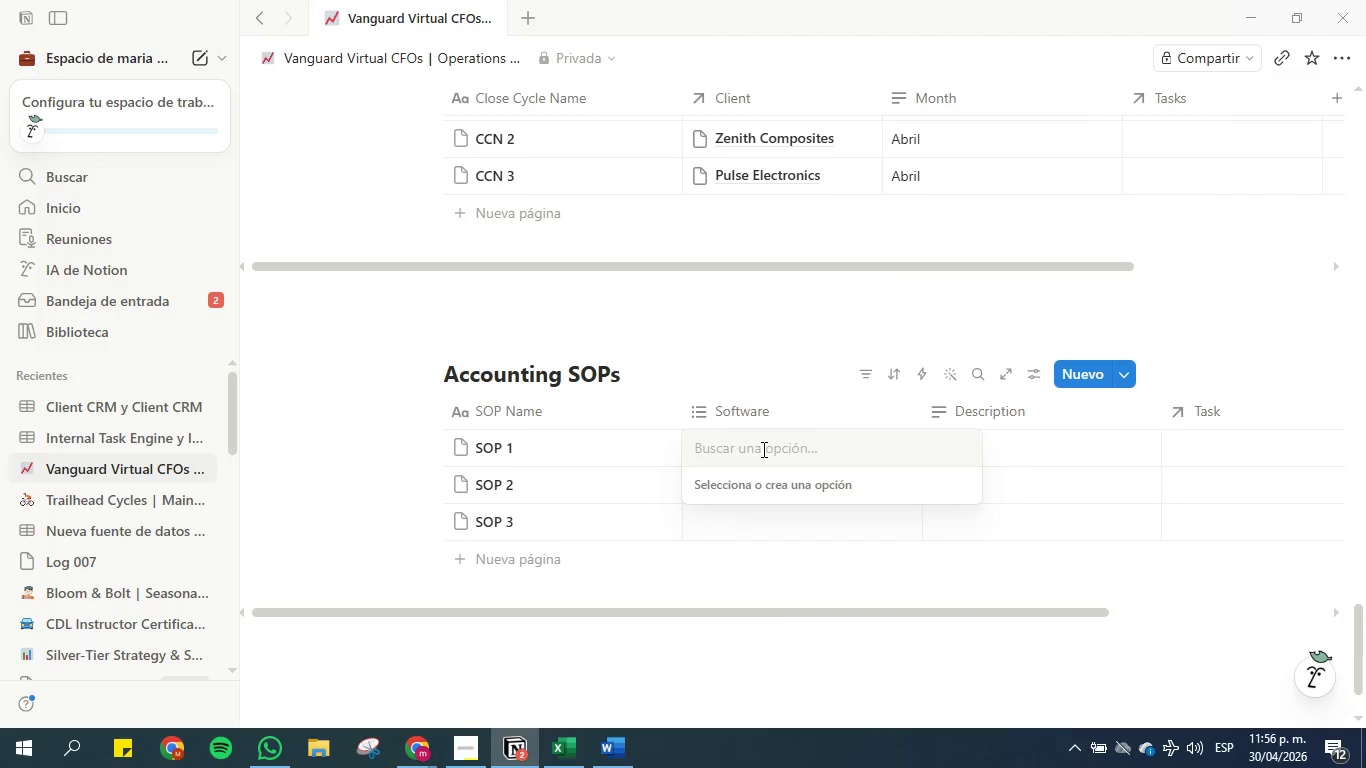 
key(Control+V)
 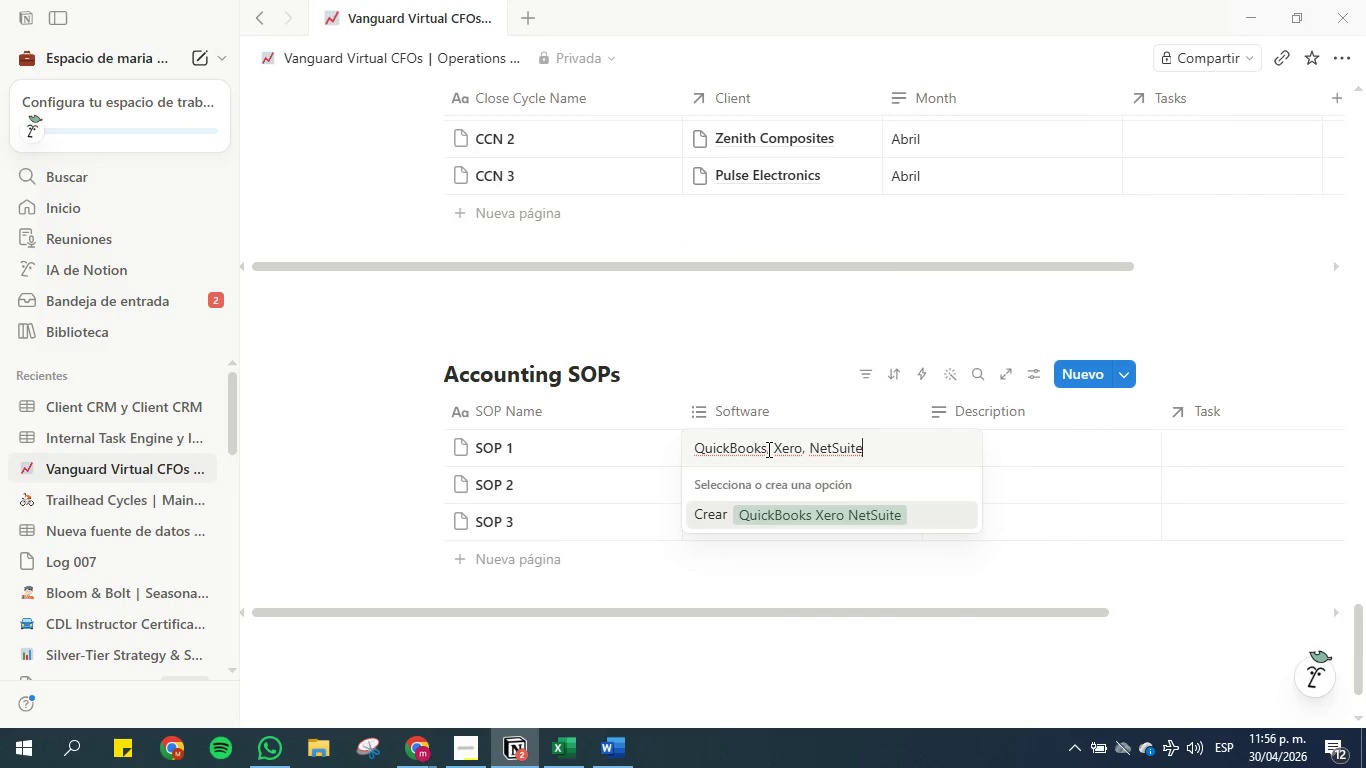 
left_click_drag(start_coordinate=[767, 449], to_coordinate=[898, 449])
 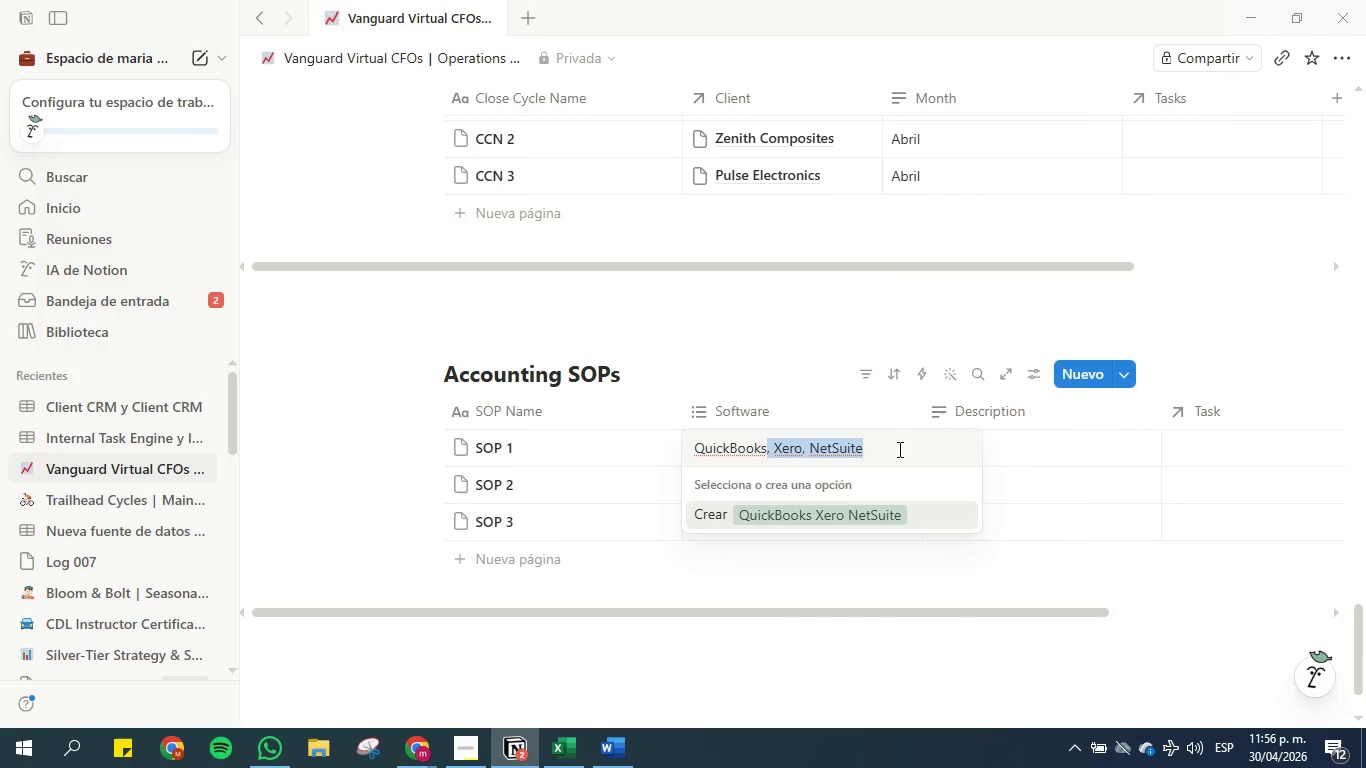 
key(Control+C)
 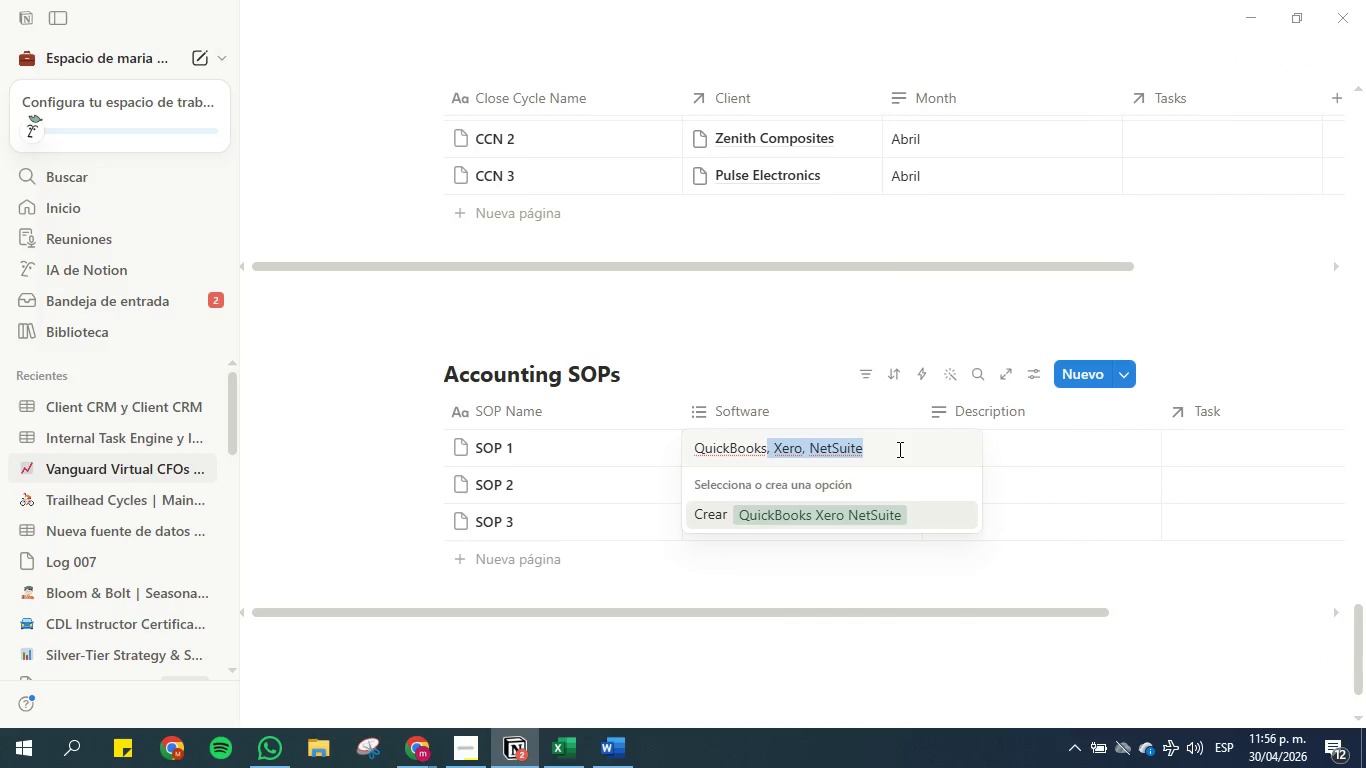 
key(Backspace)
 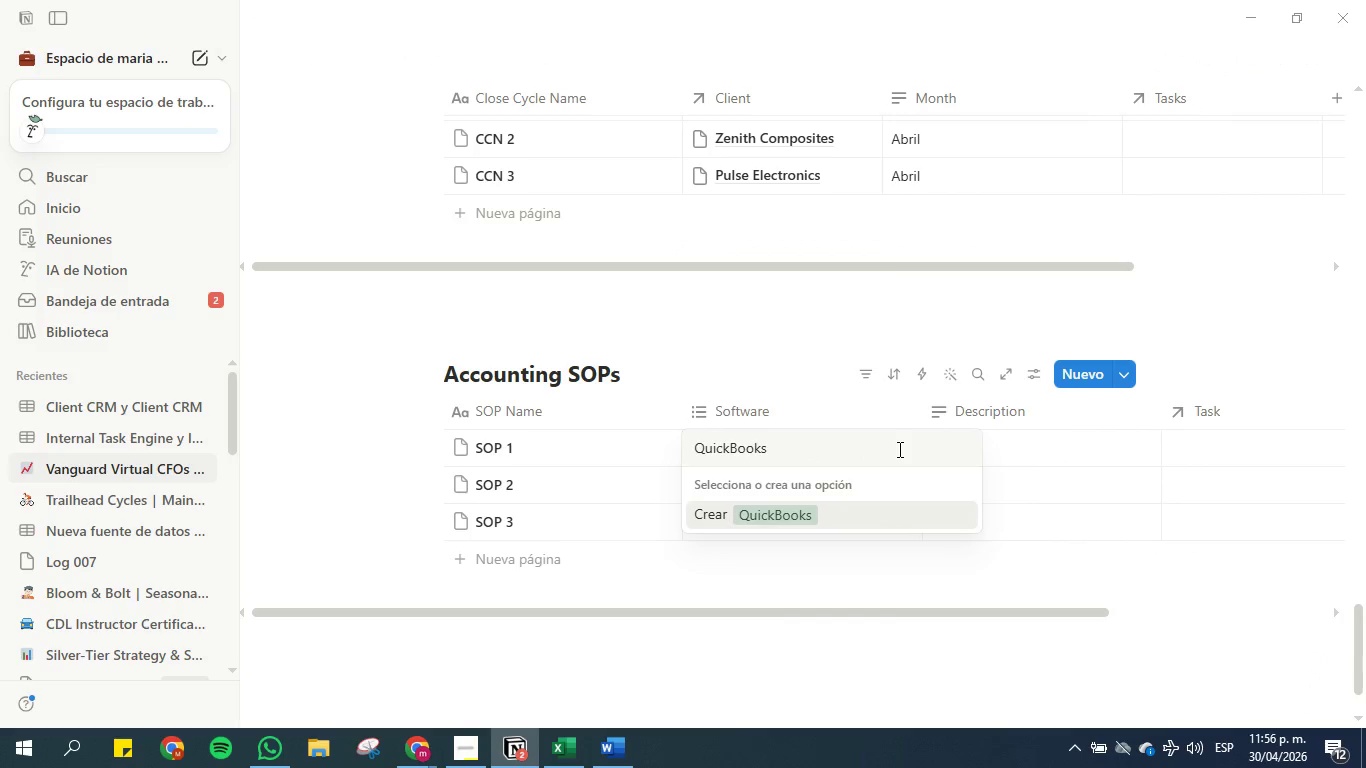 
key(Enter)
 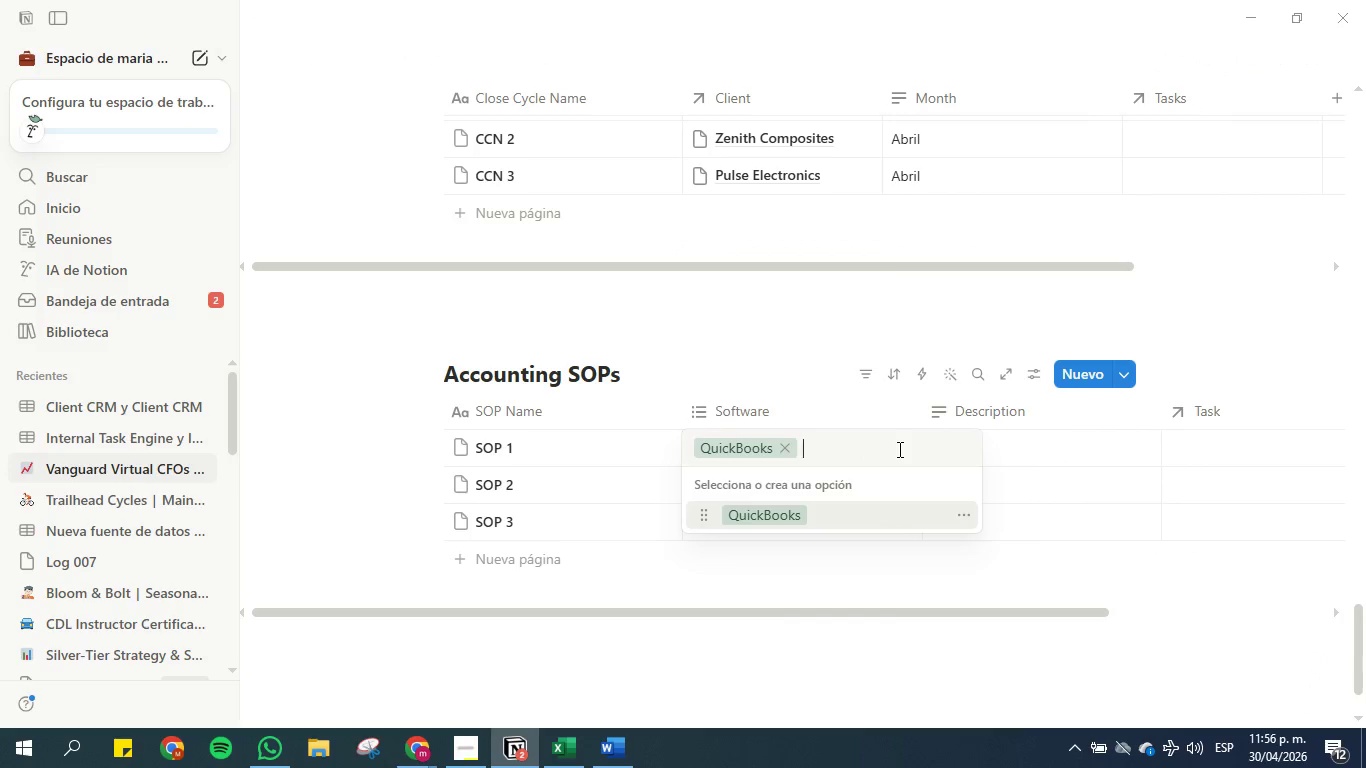 
key(Control+V)
 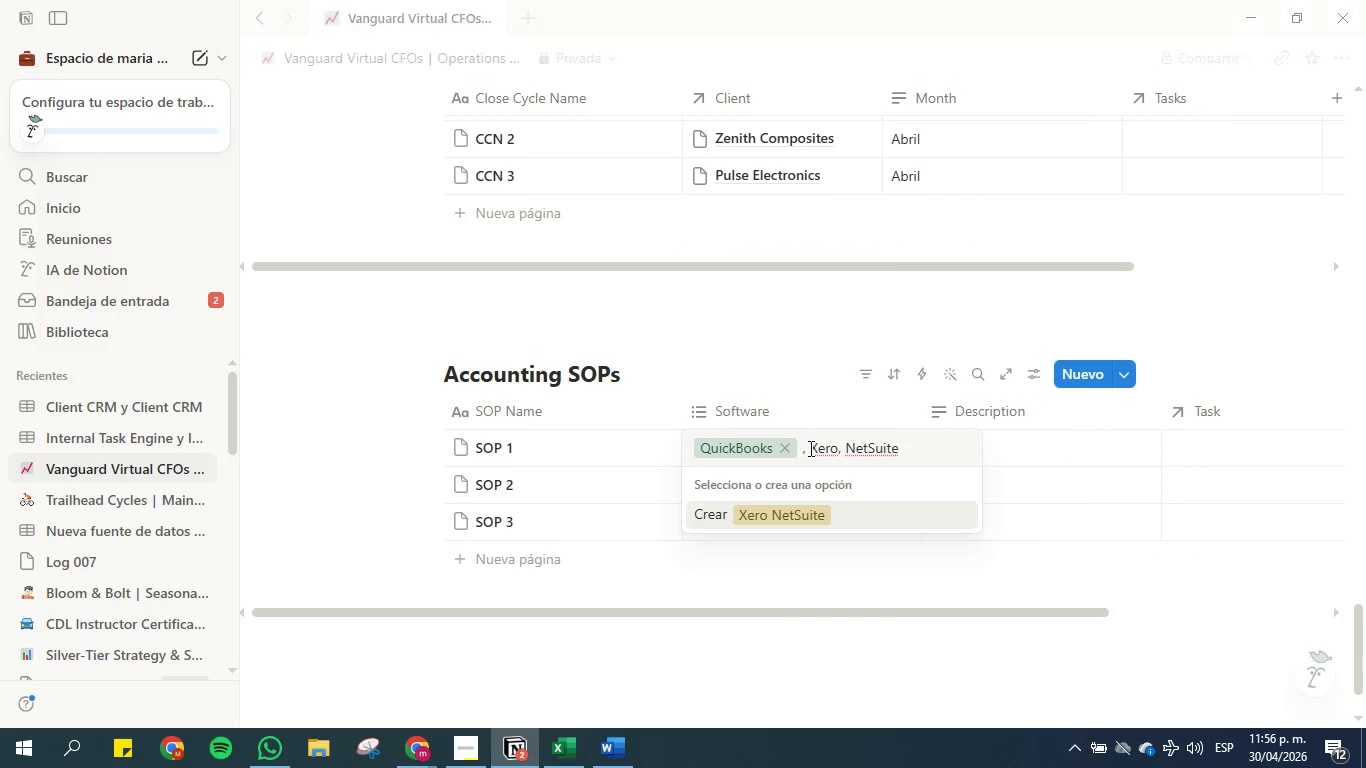 
left_click([809, 448])
 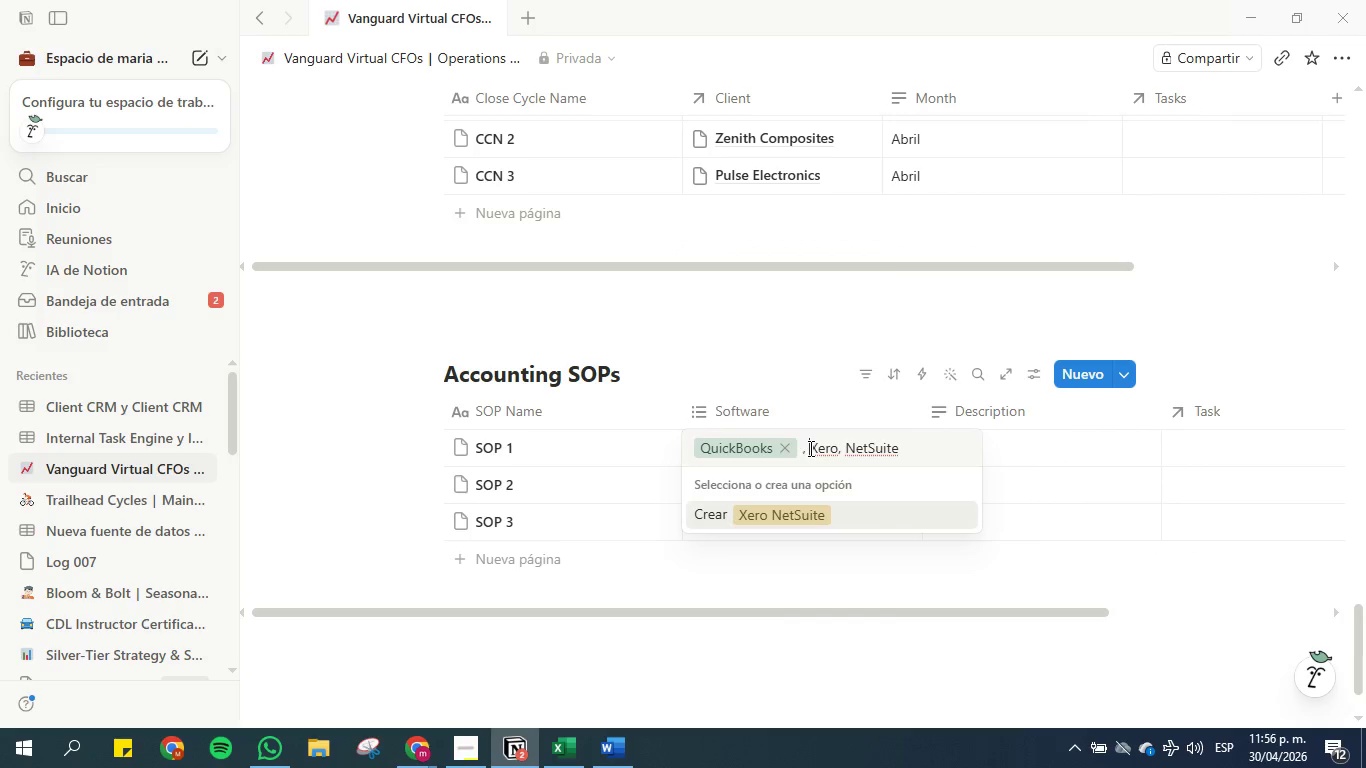 
key(Backspace)
 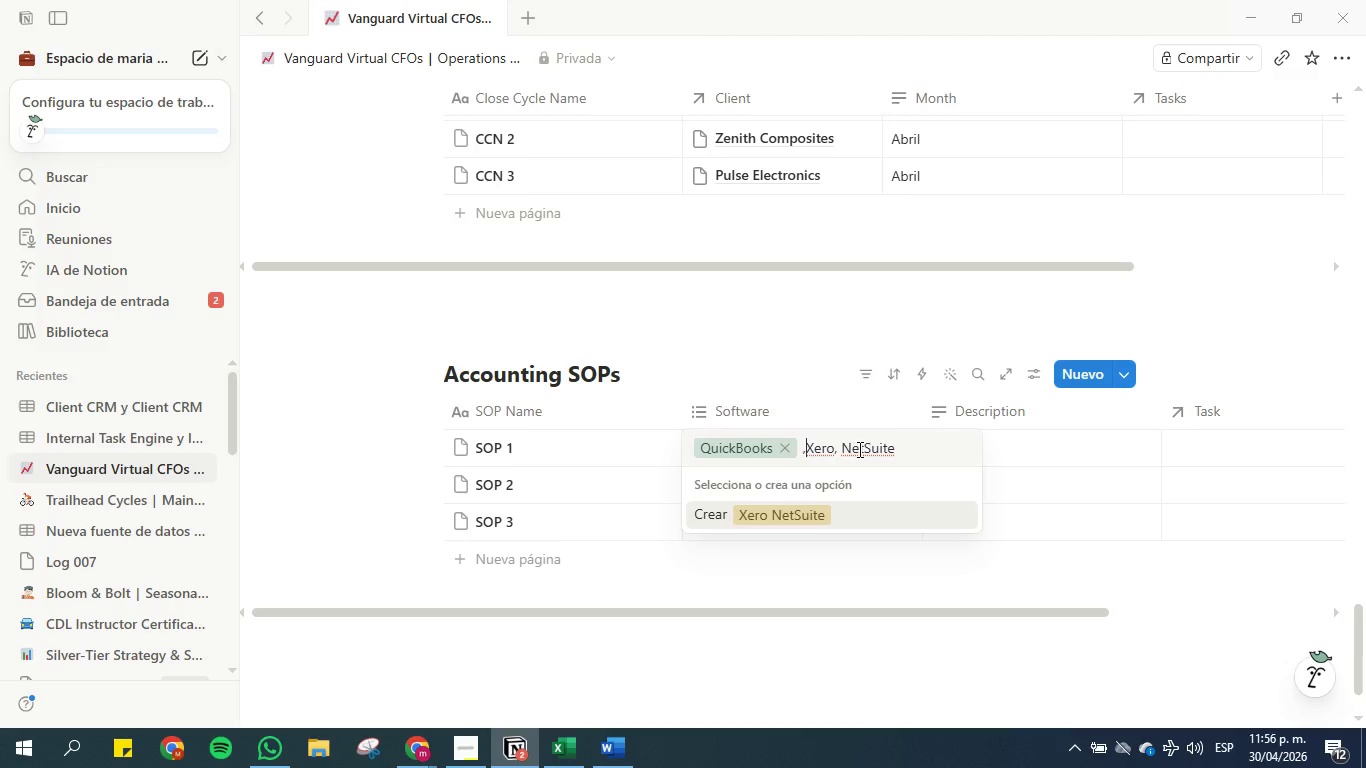 
key(Backspace)
 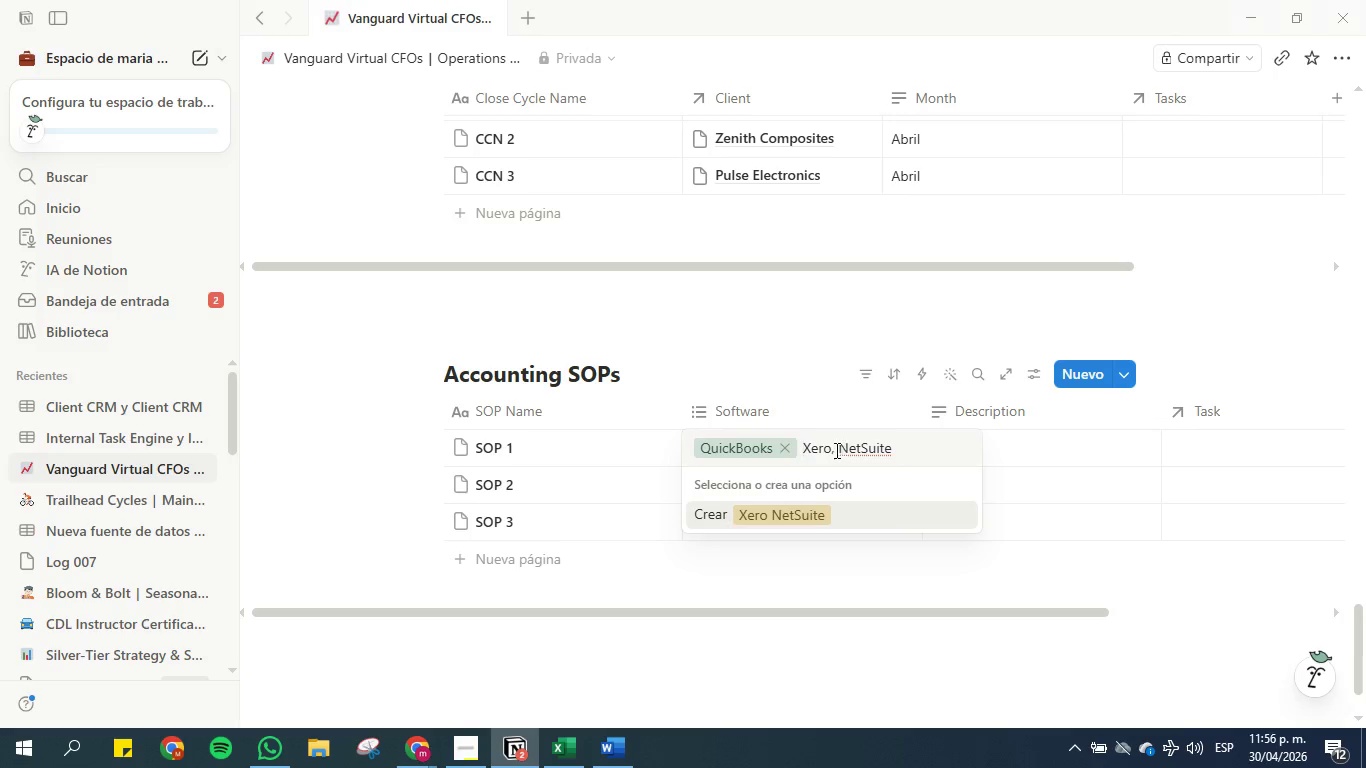 
left_click([832, 450])
 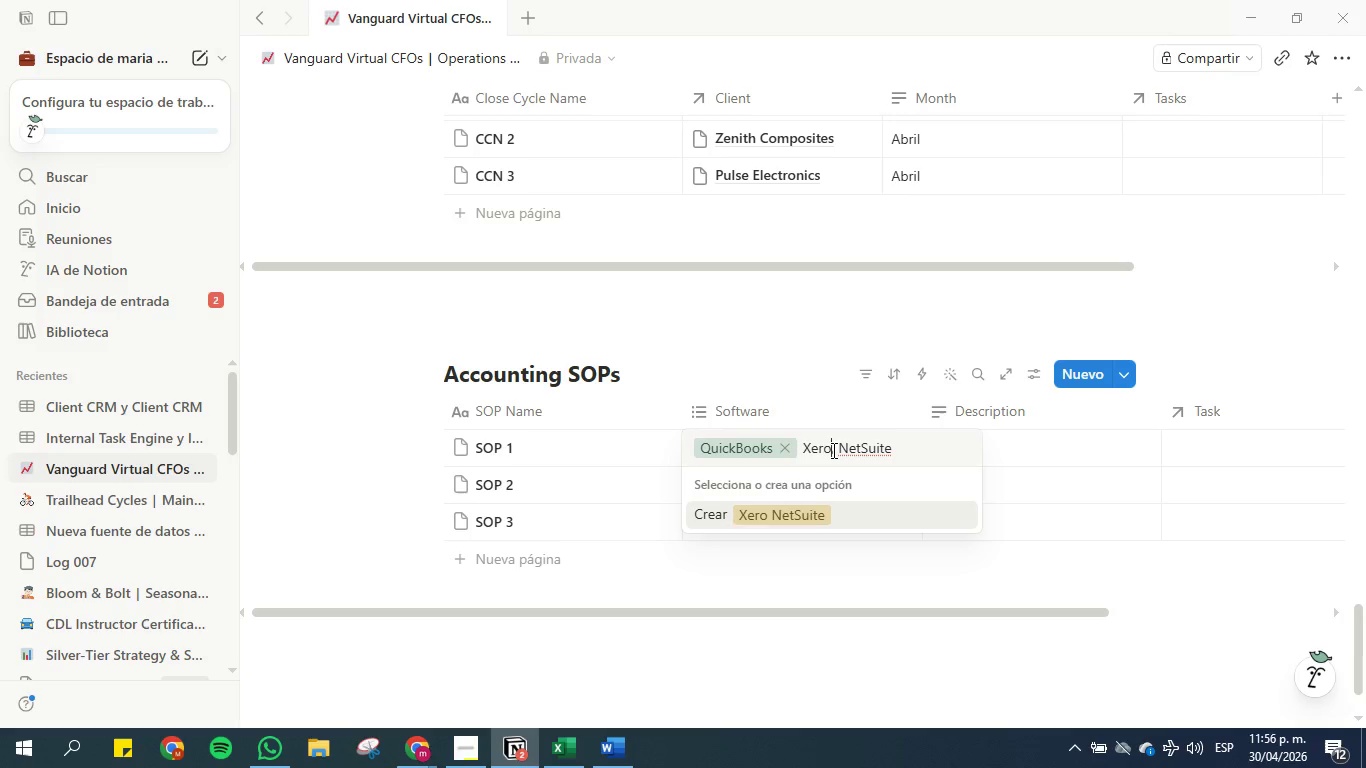 
left_click([832, 450])
 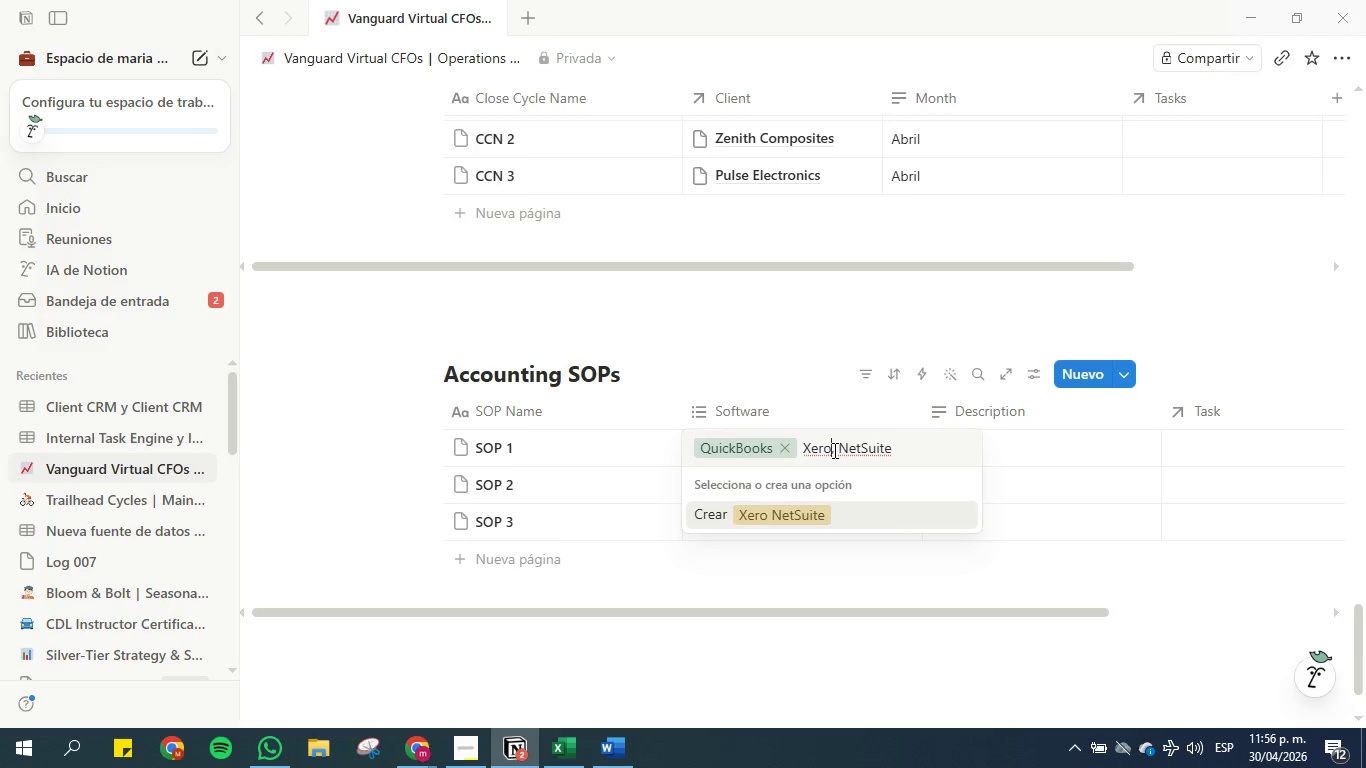 
left_click([835, 450])
 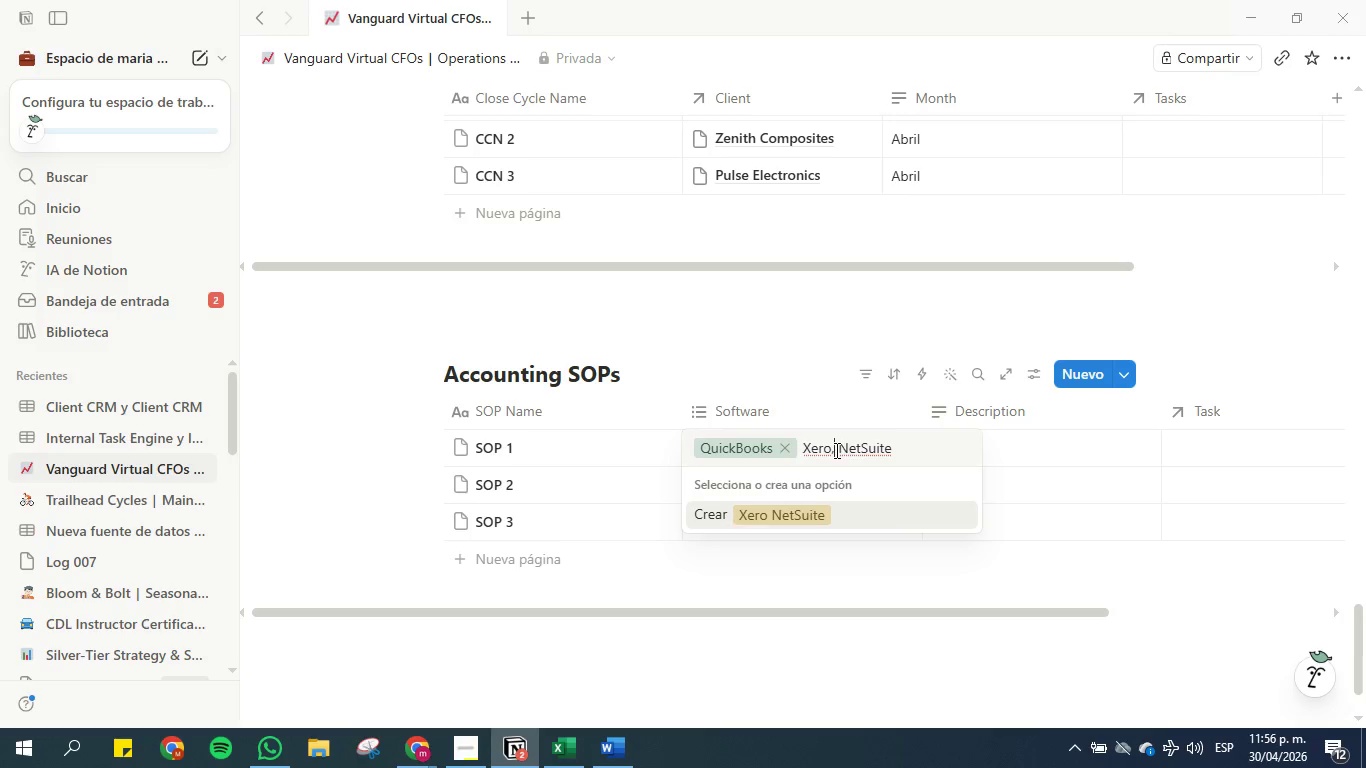 
key(Backspace)
 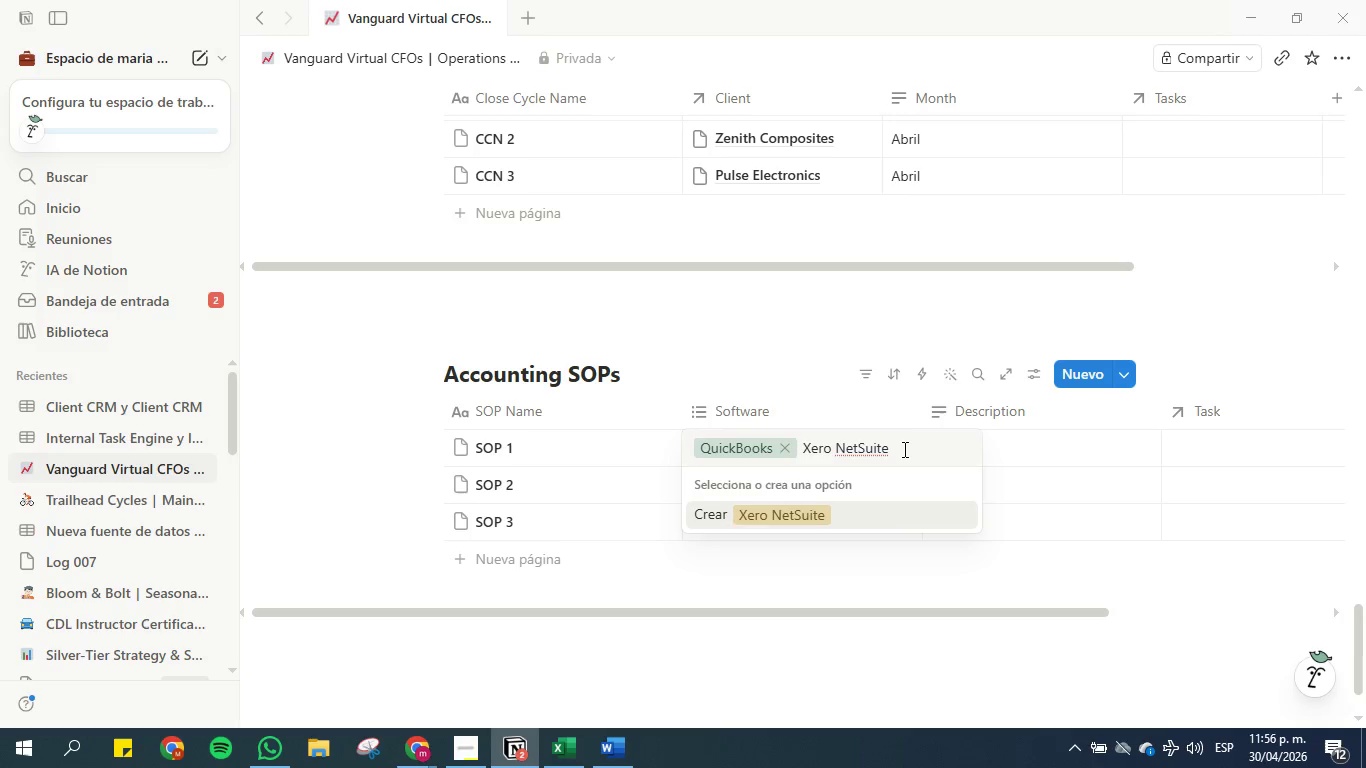 
left_click_drag(start_coordinate=[903, 449], to_coordinate=[836, 451])
 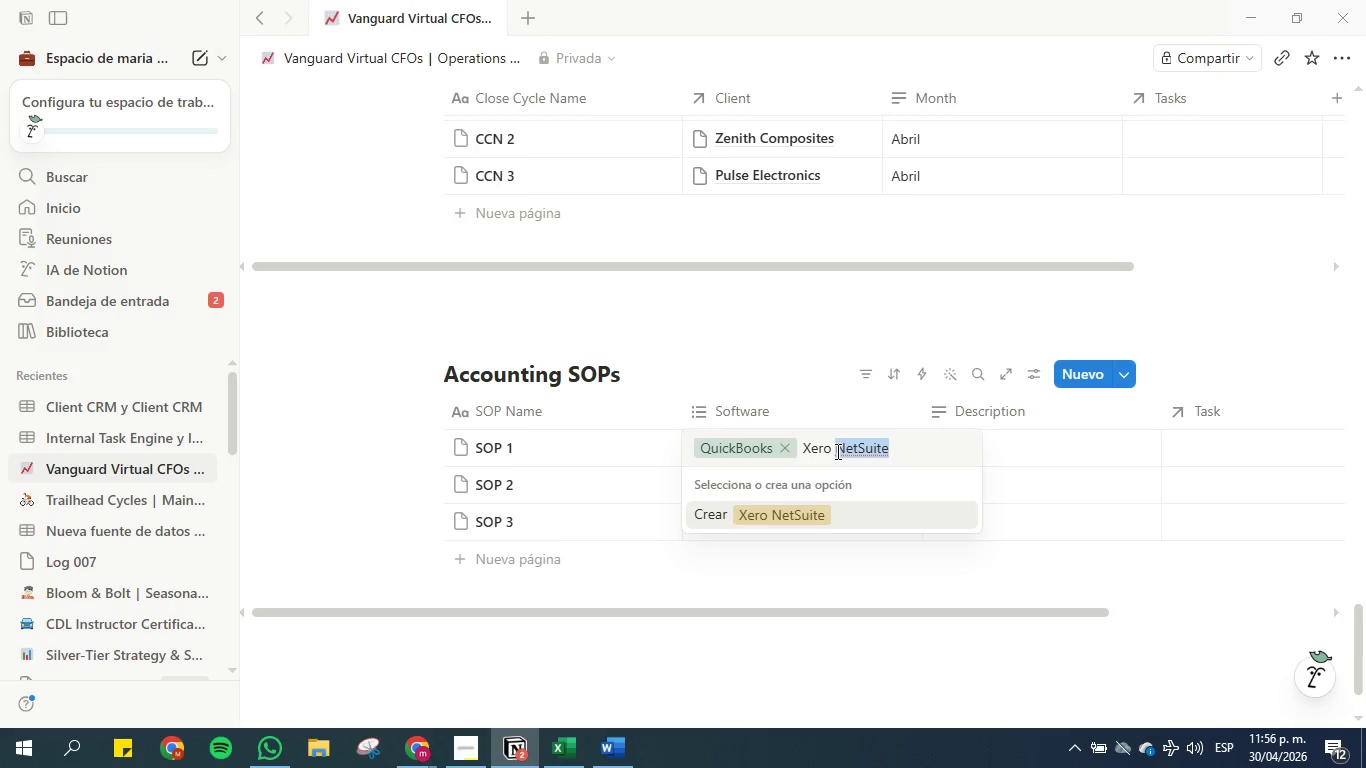 
key(Control+C)
 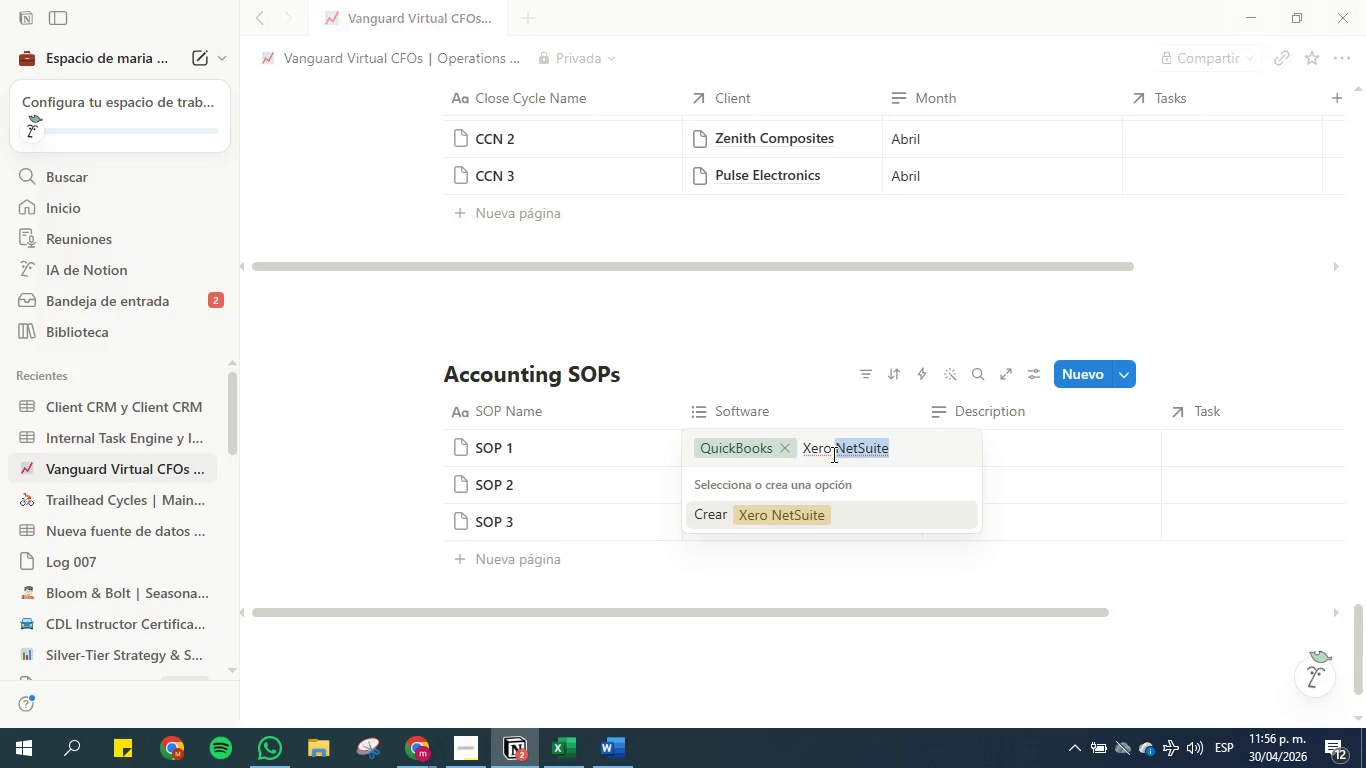 
key(Backspace)
 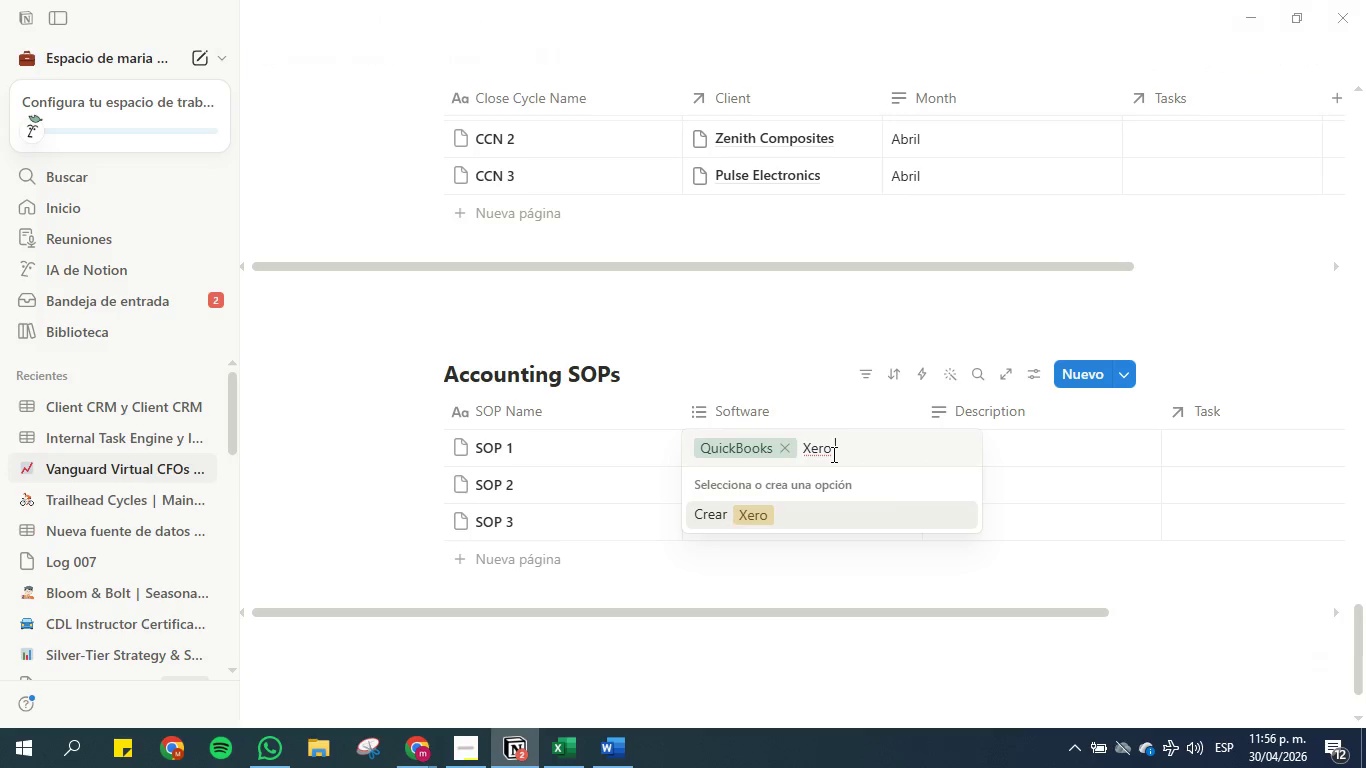 
key(Enter)
 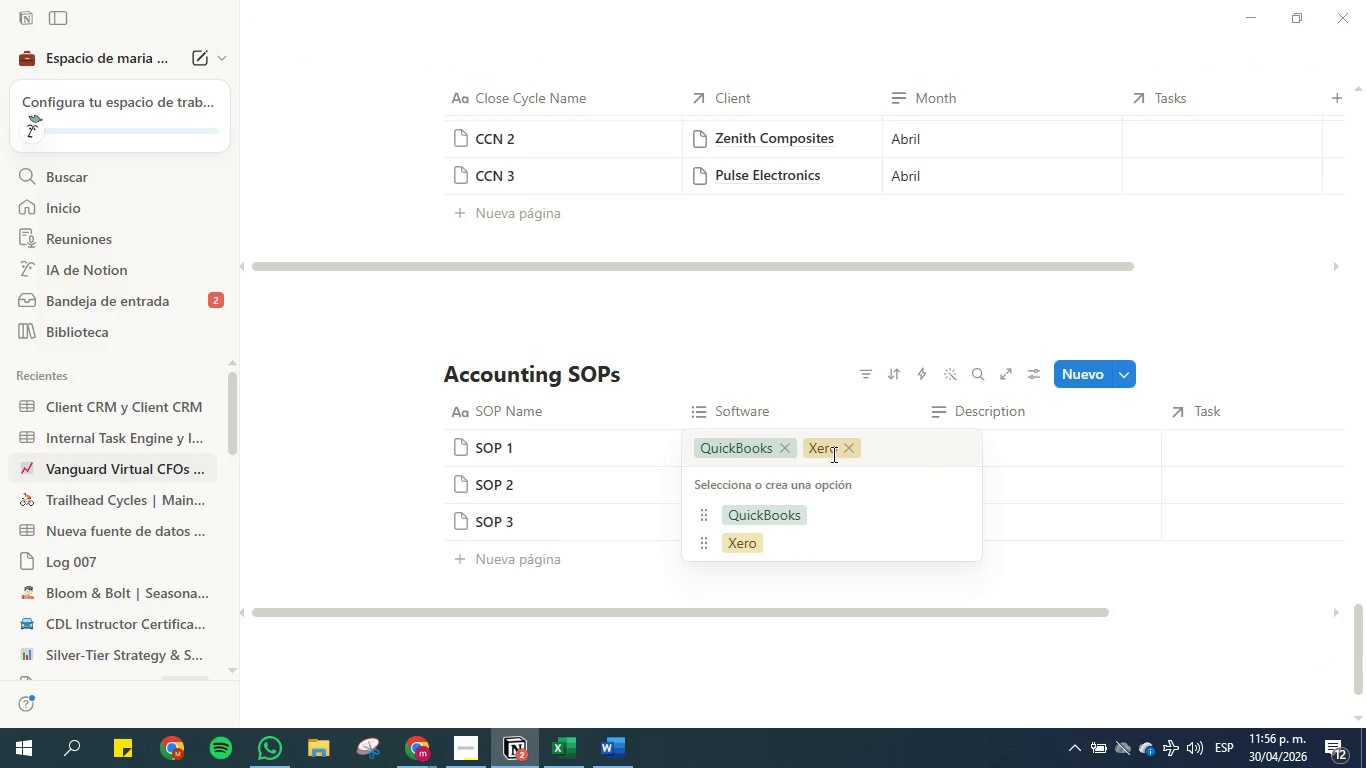 
key(Control+V)
 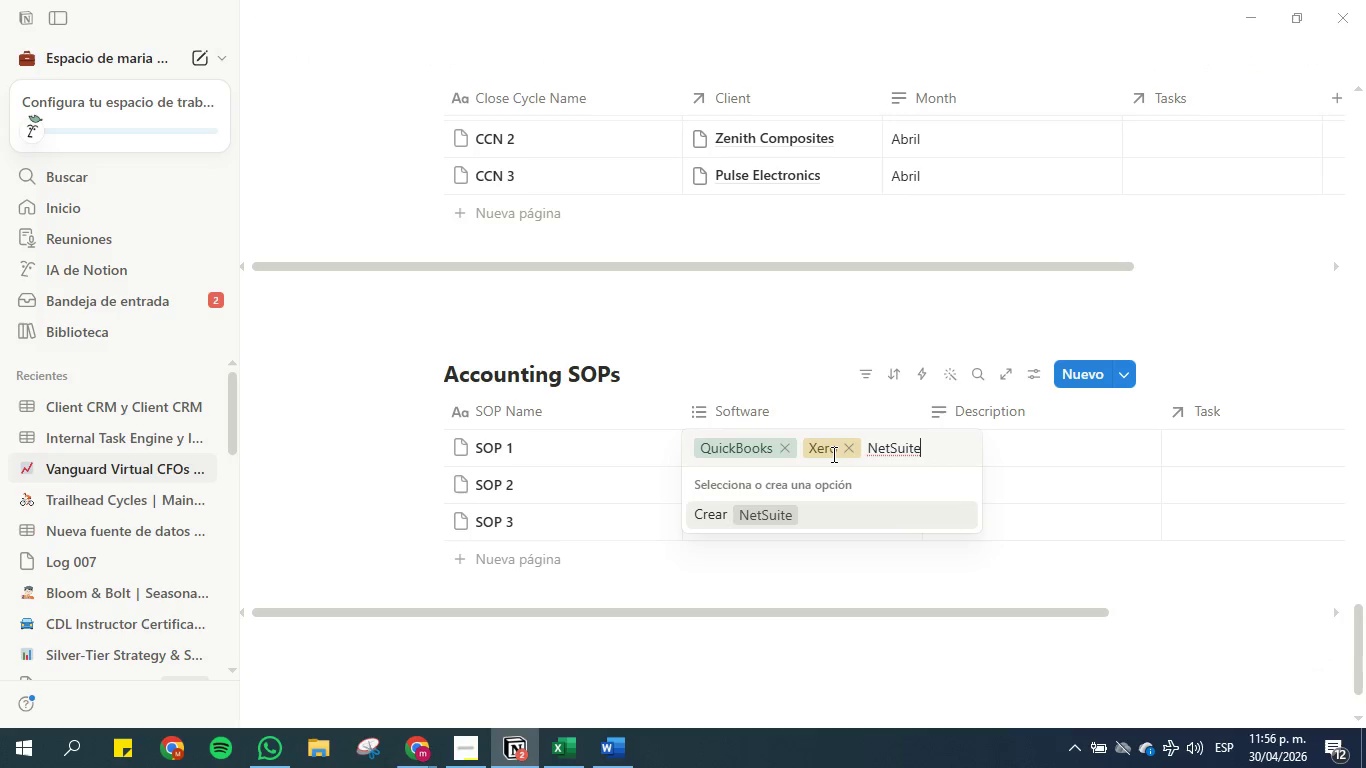 
key(Enter)
 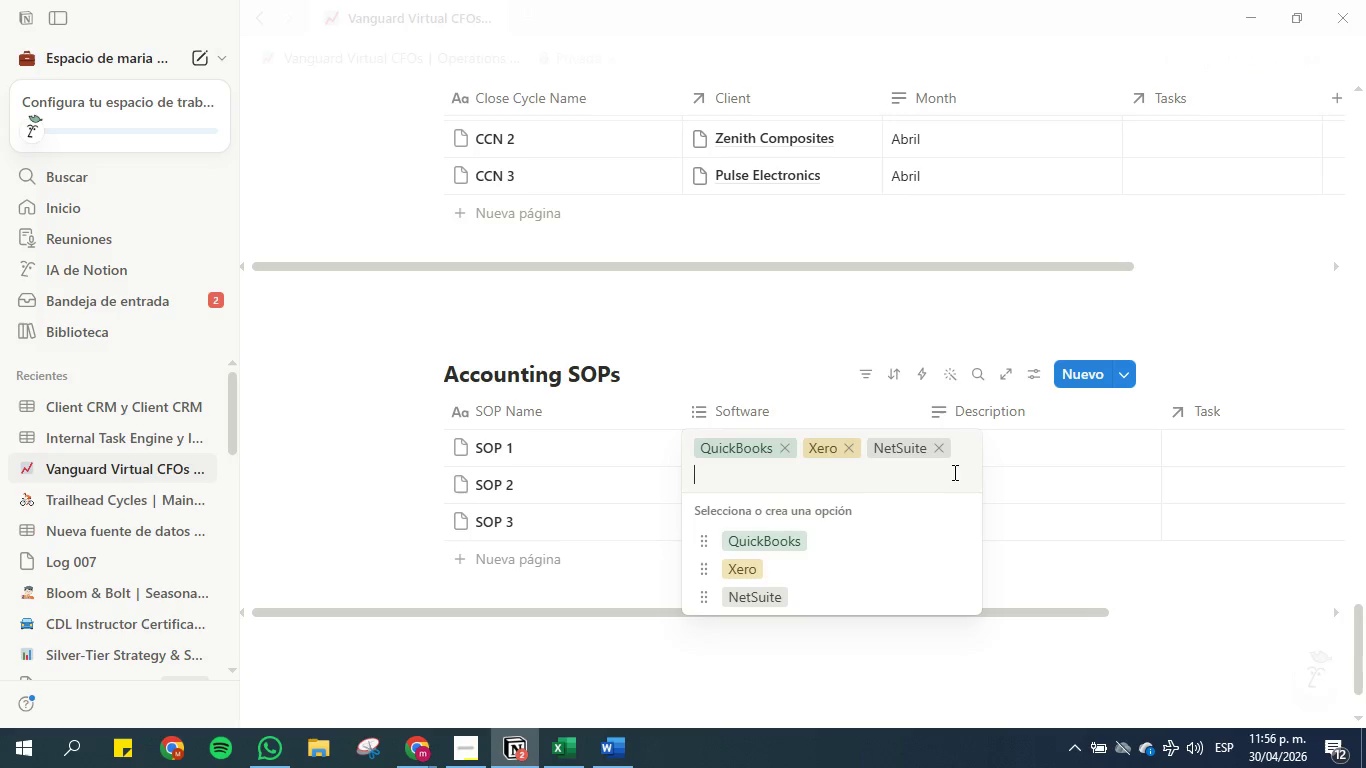 
left_click([1019, 482])
 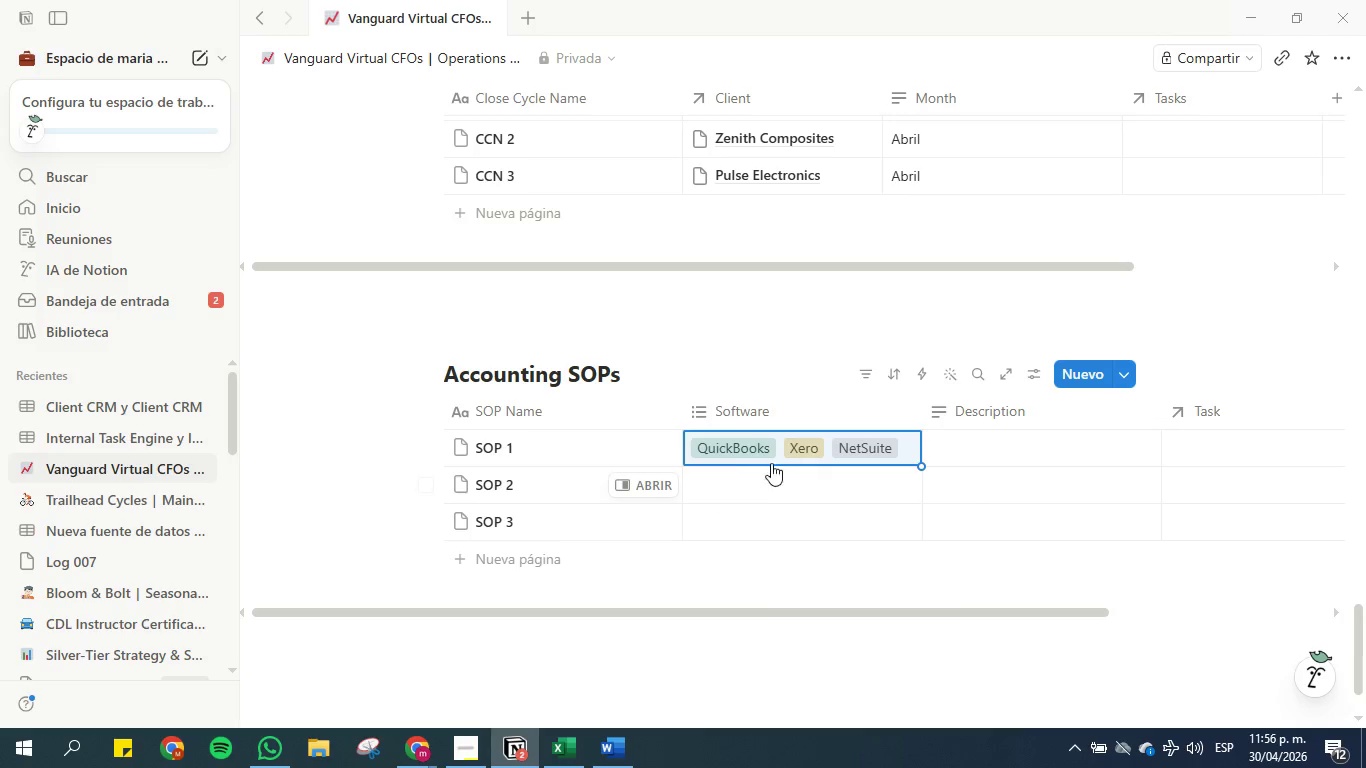 
left_click([750, 486])
 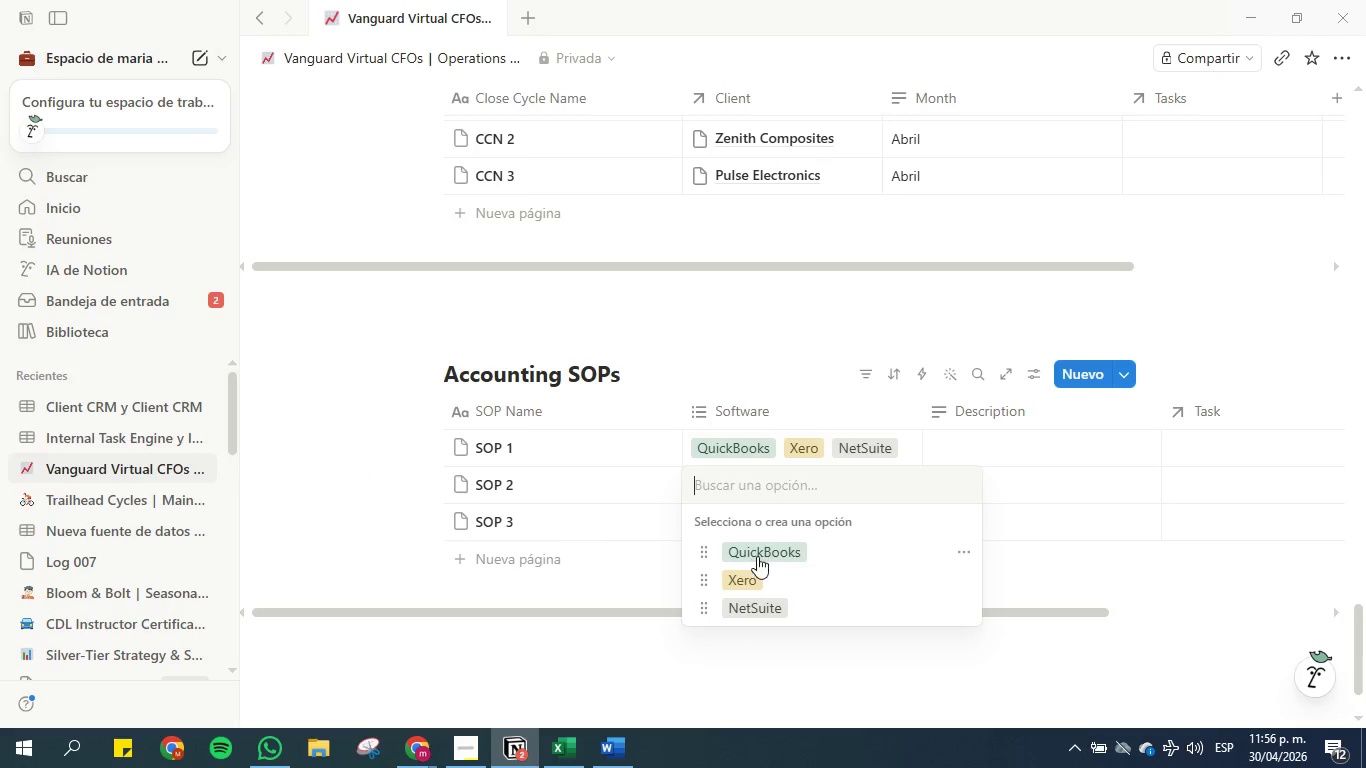 
left_click([757, 575])
 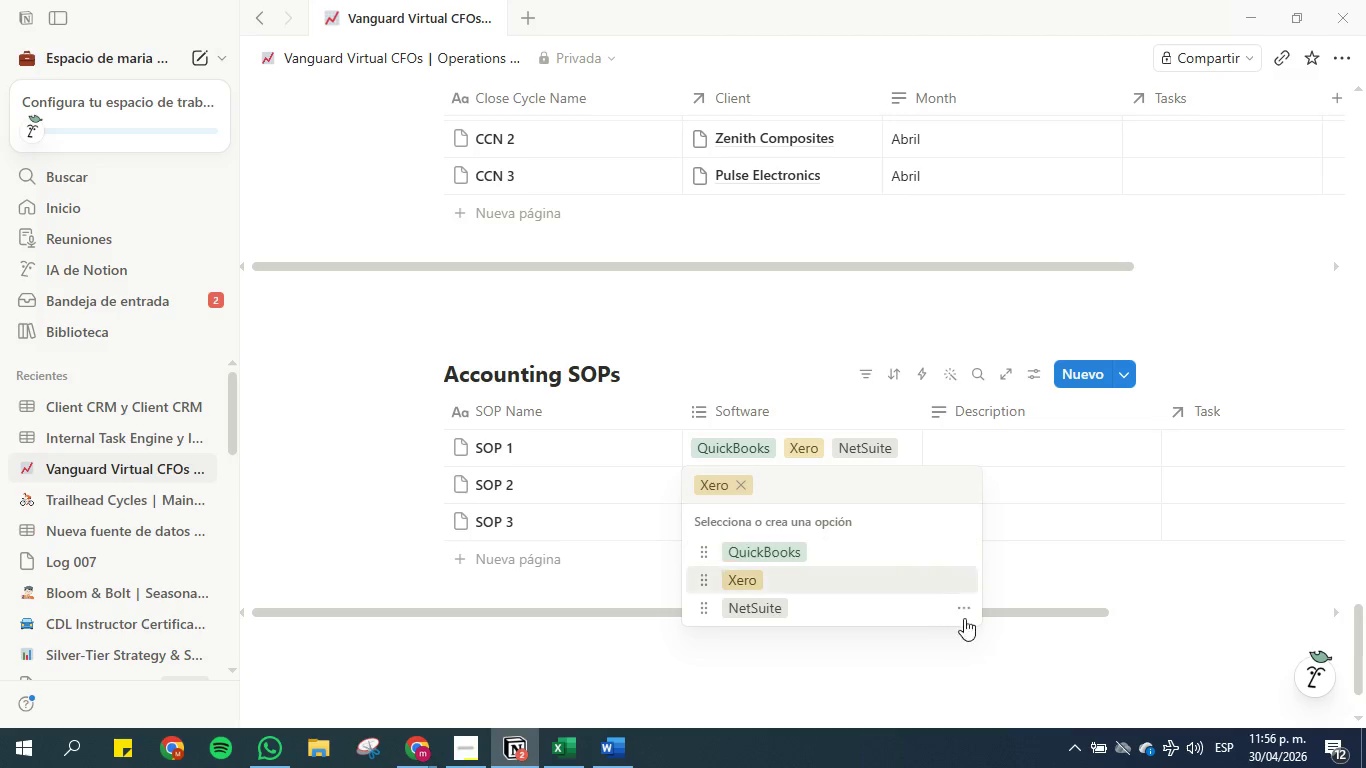 
left_click([940, 669])
 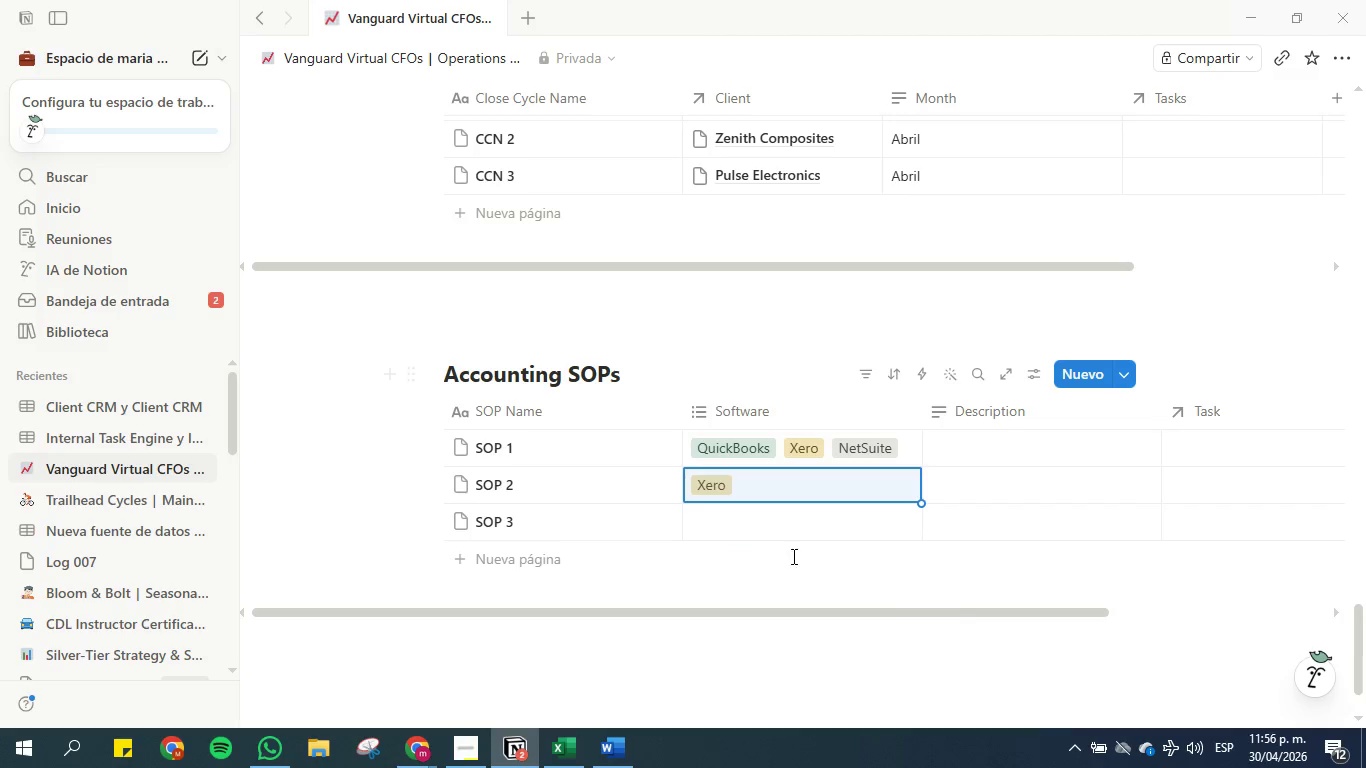 
left_click([782, 530])
 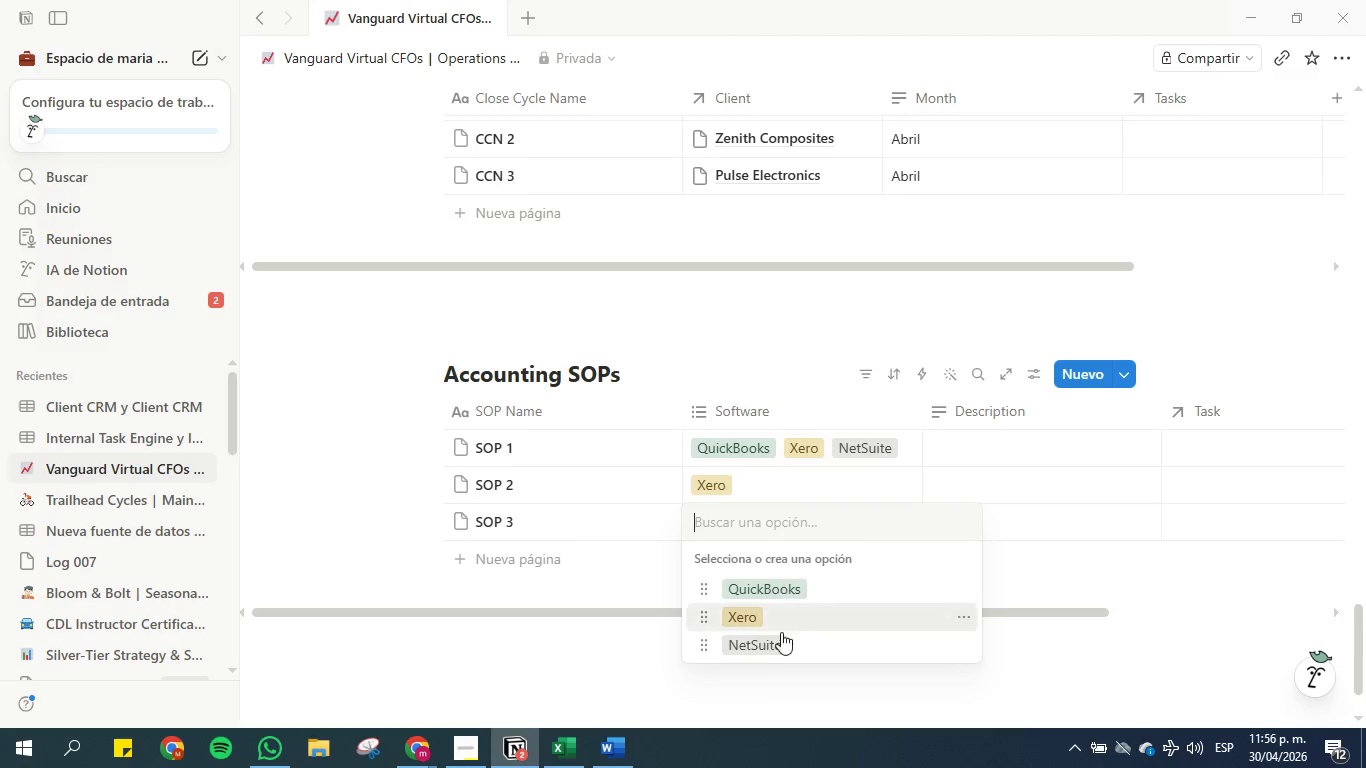 
left_click([778, 648])
 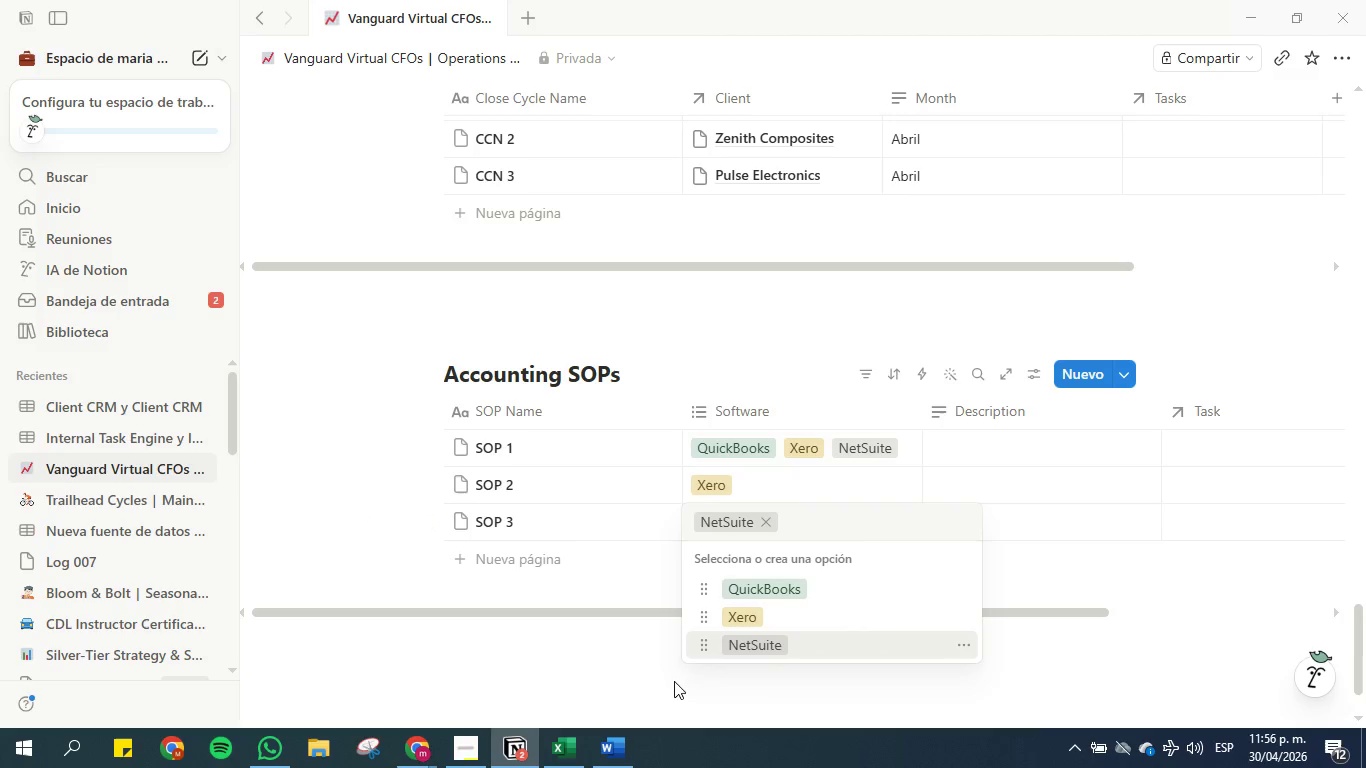 
left_click([639, 667])
 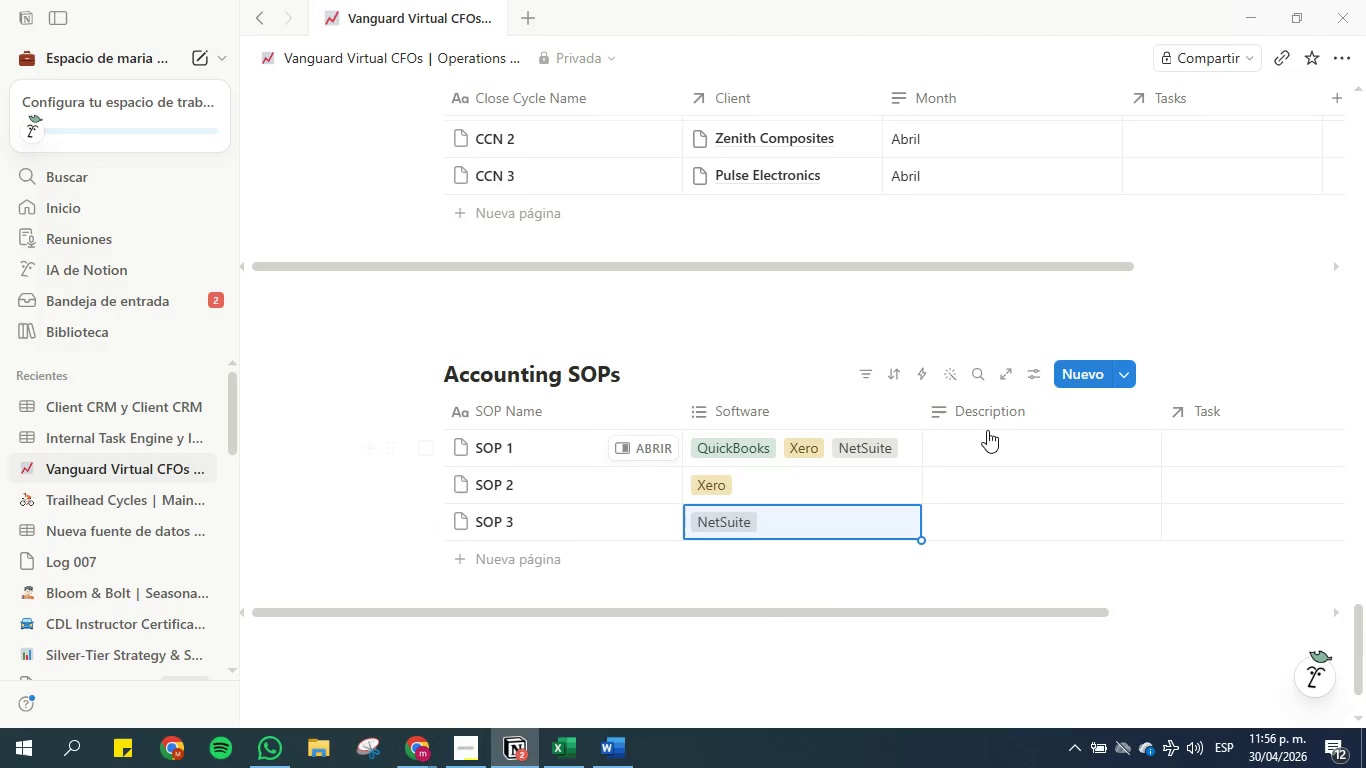 
left_click([981, 441])
 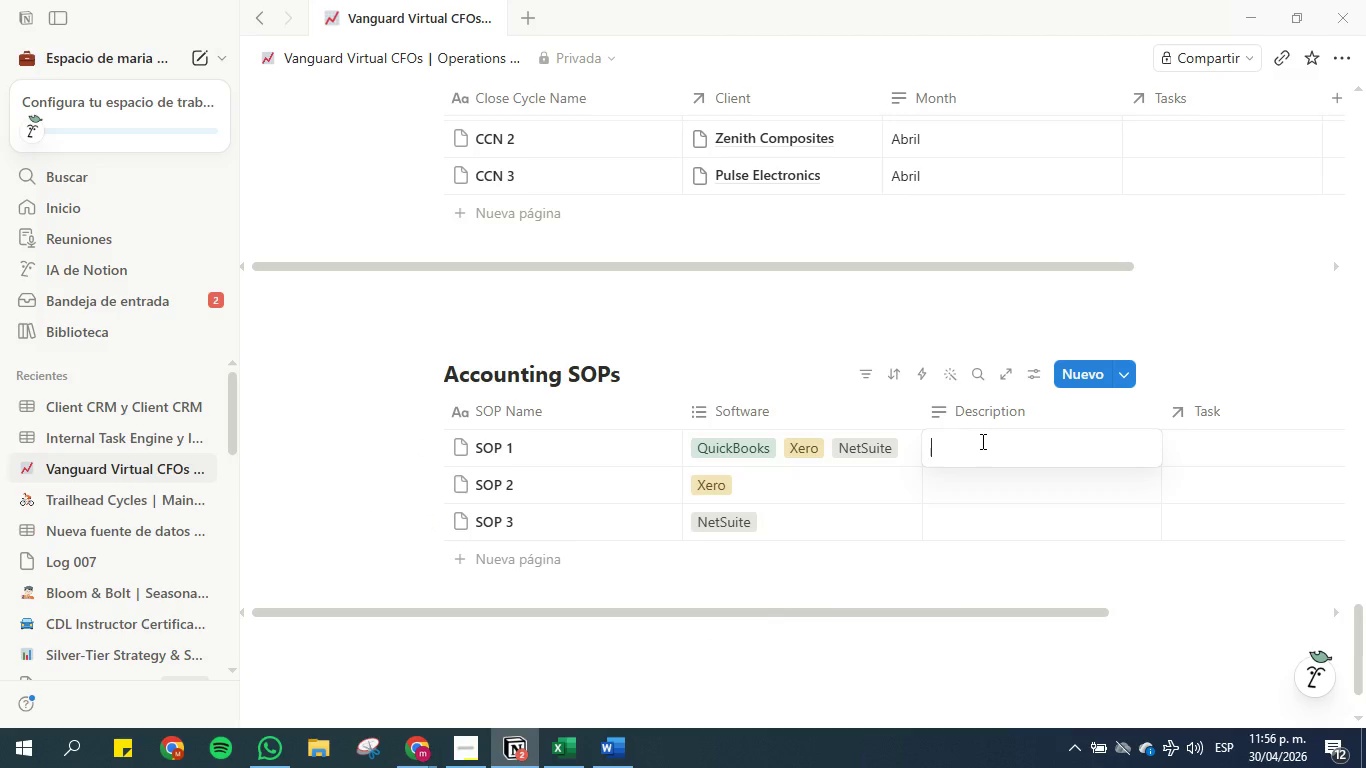 
type(Add descripton here )
 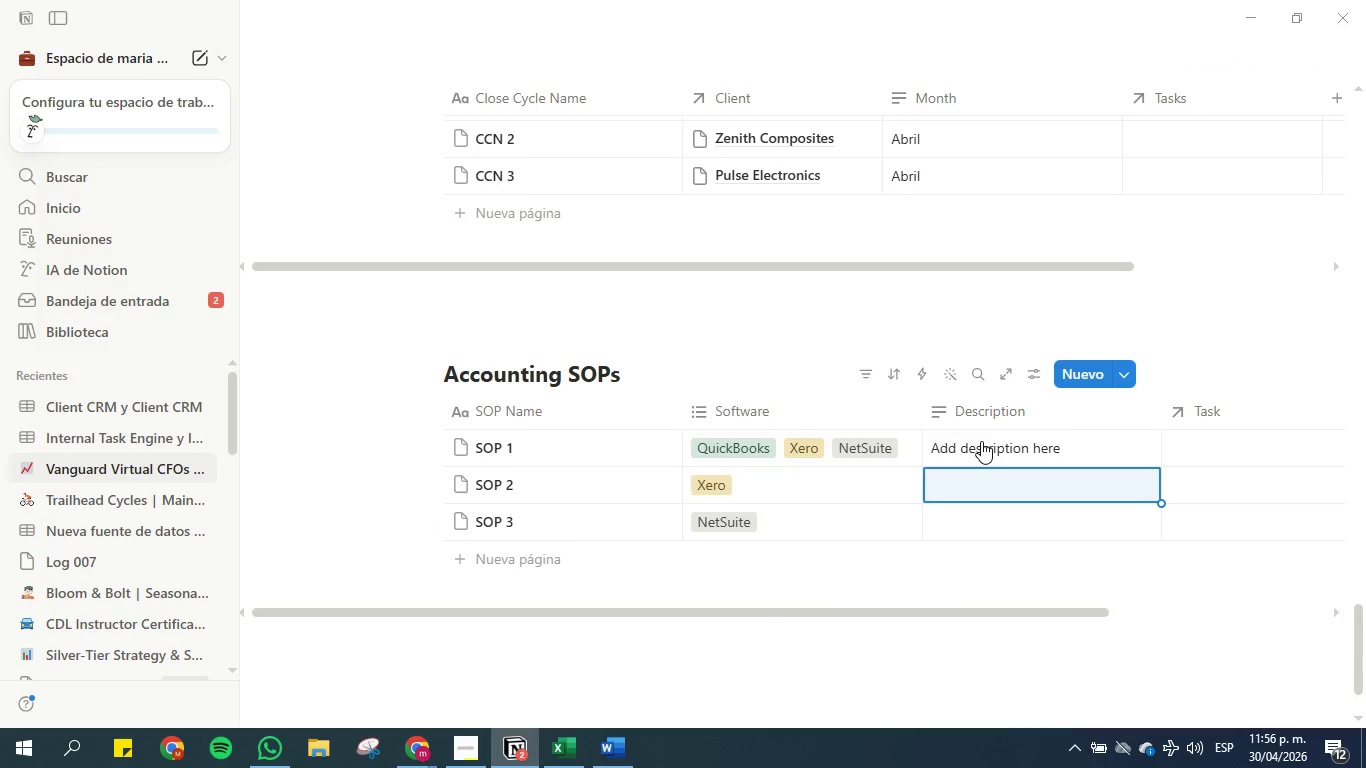 
key(Enter)
 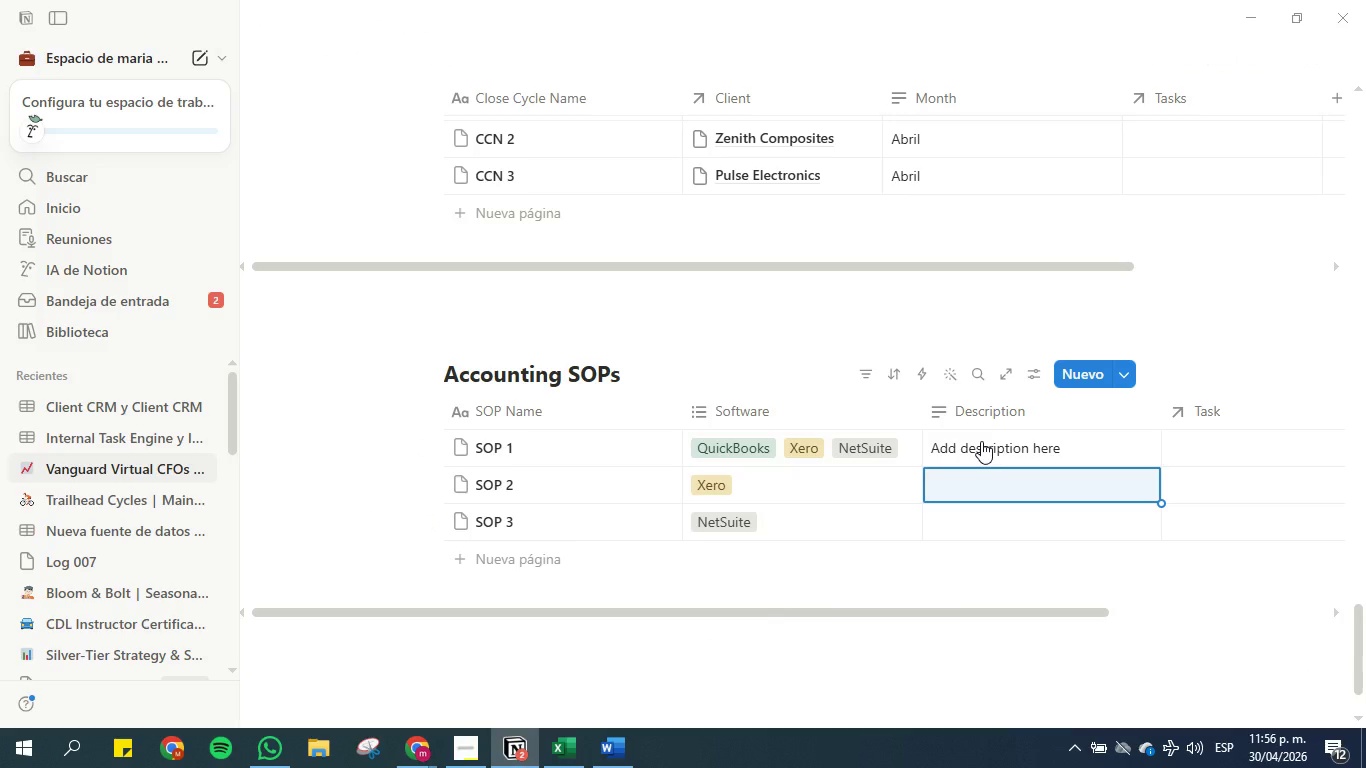 
key(ArrowUp)
 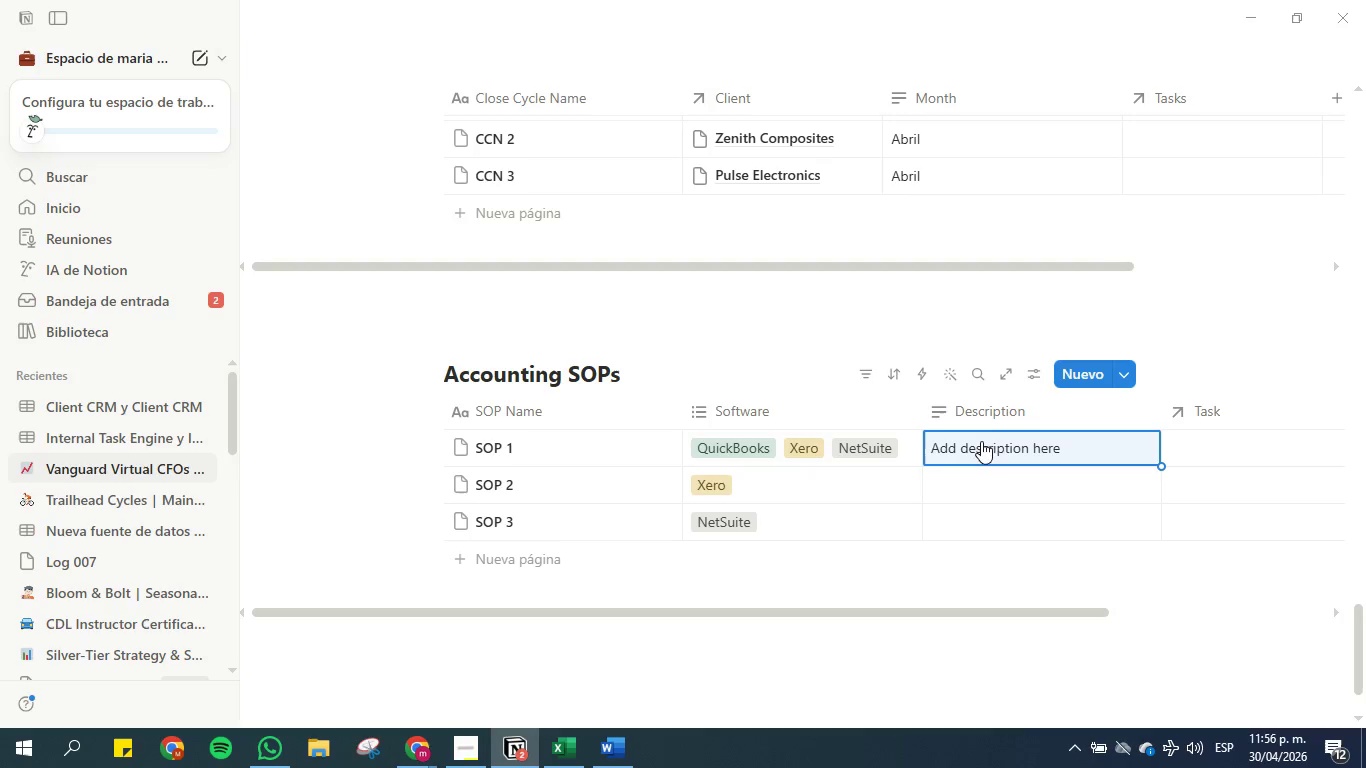 
key(ArrowUp)
 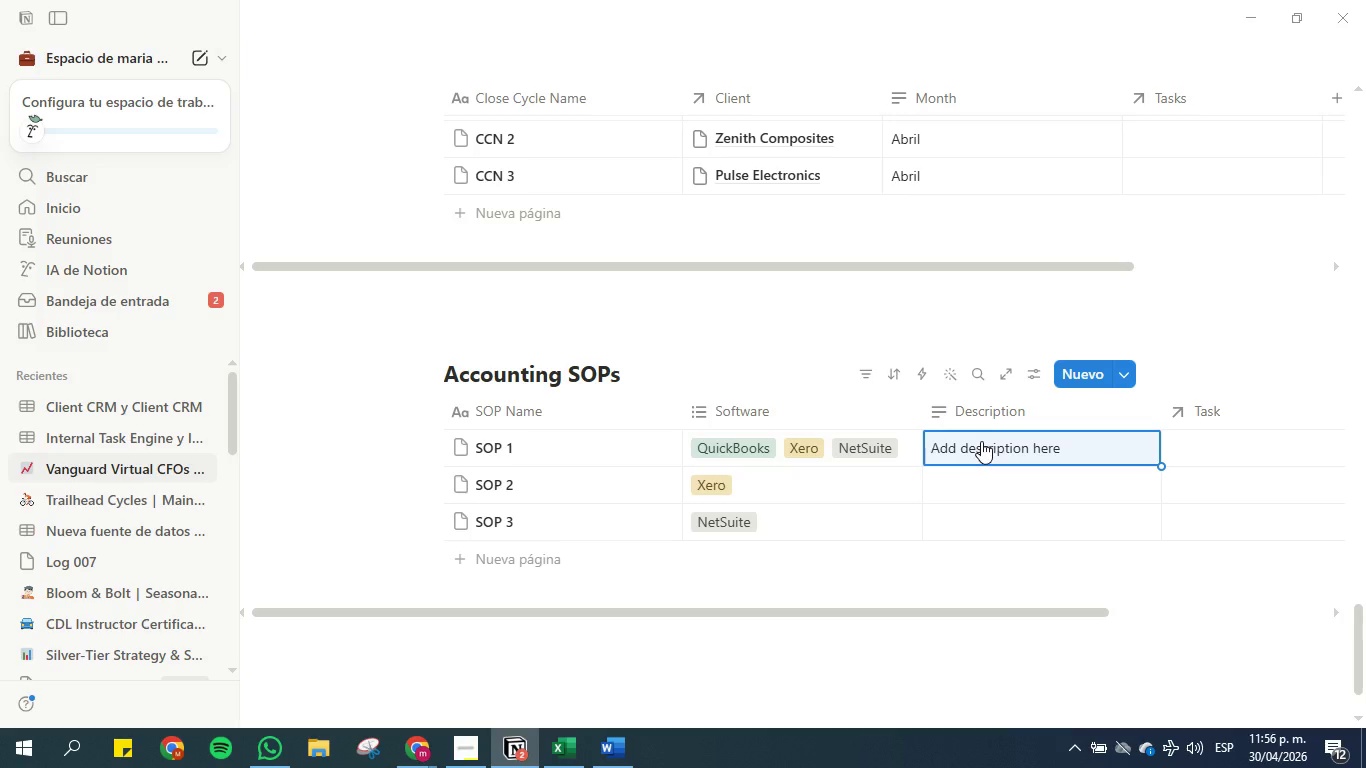 
key(Control+ControlLeft)
 